 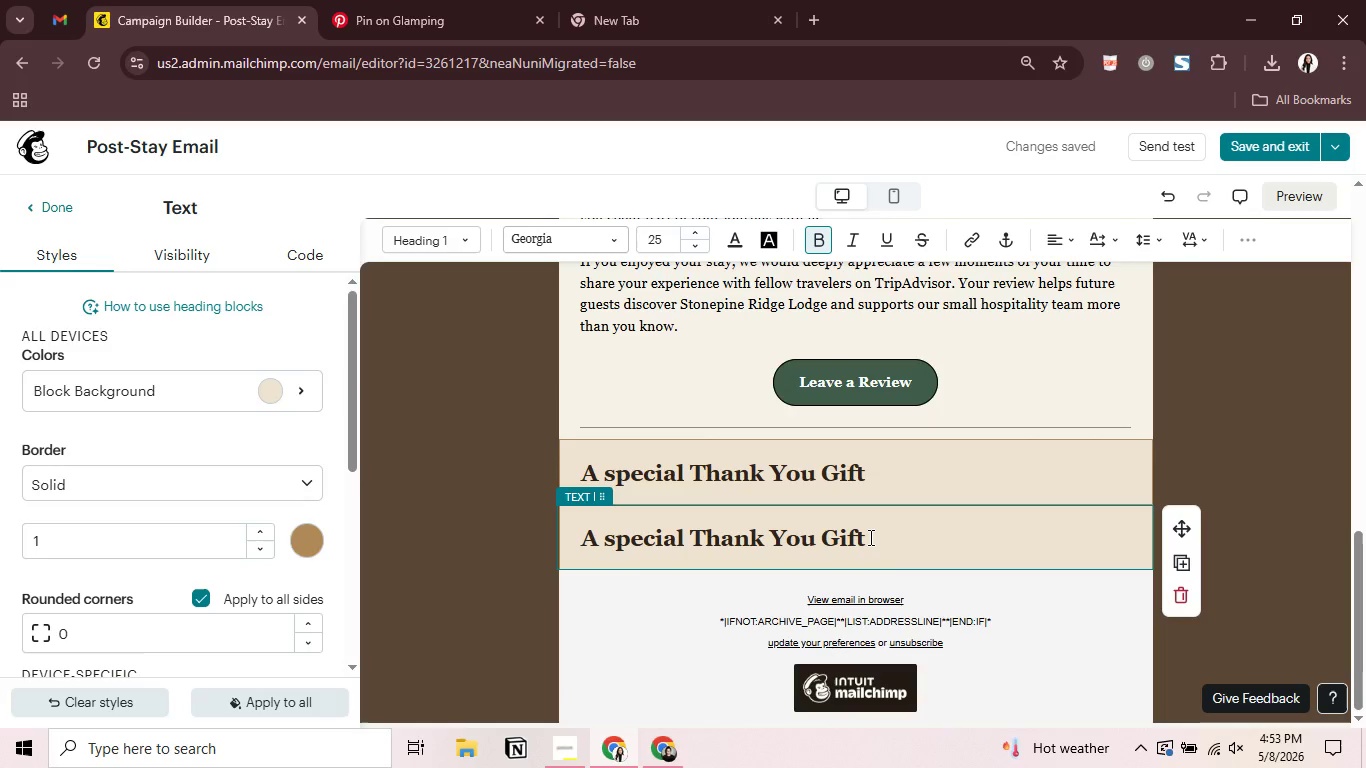 
key(Backspace)
 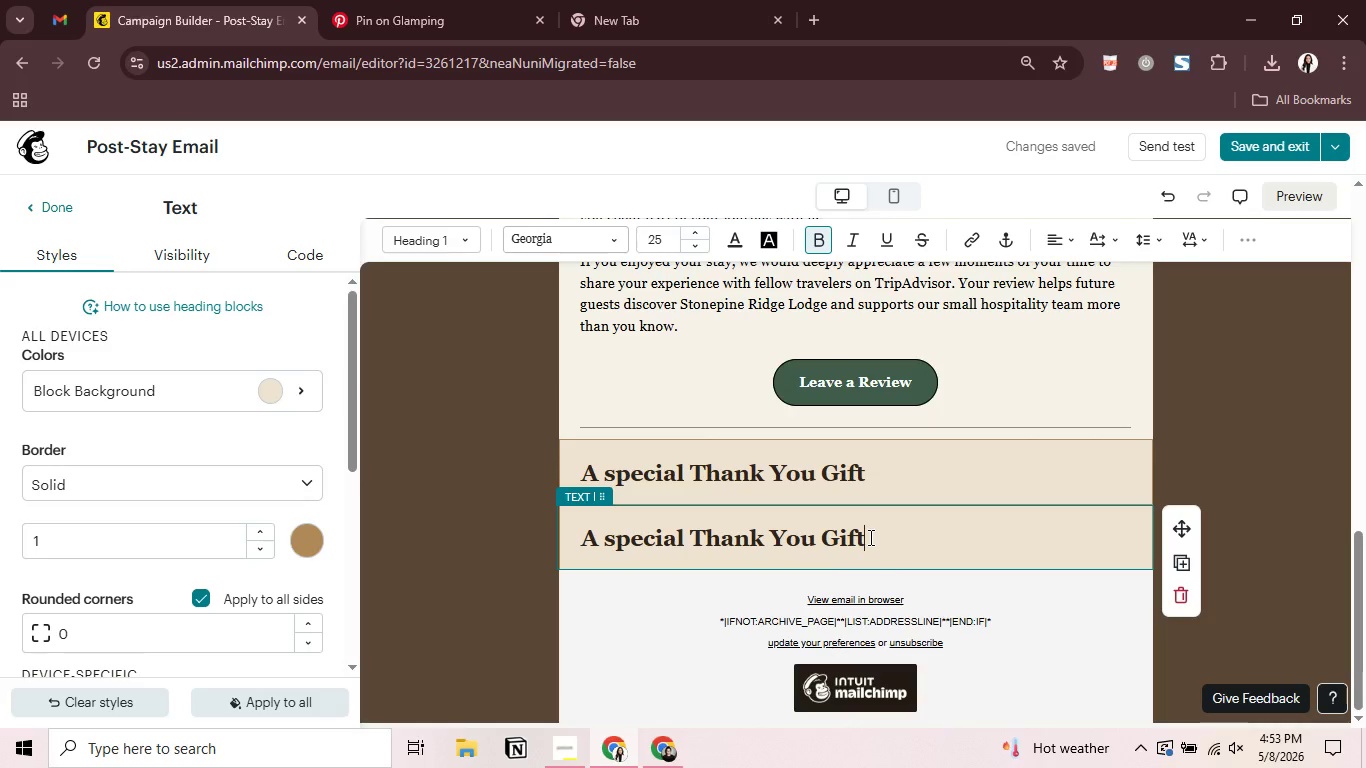 
key(Backspace)
 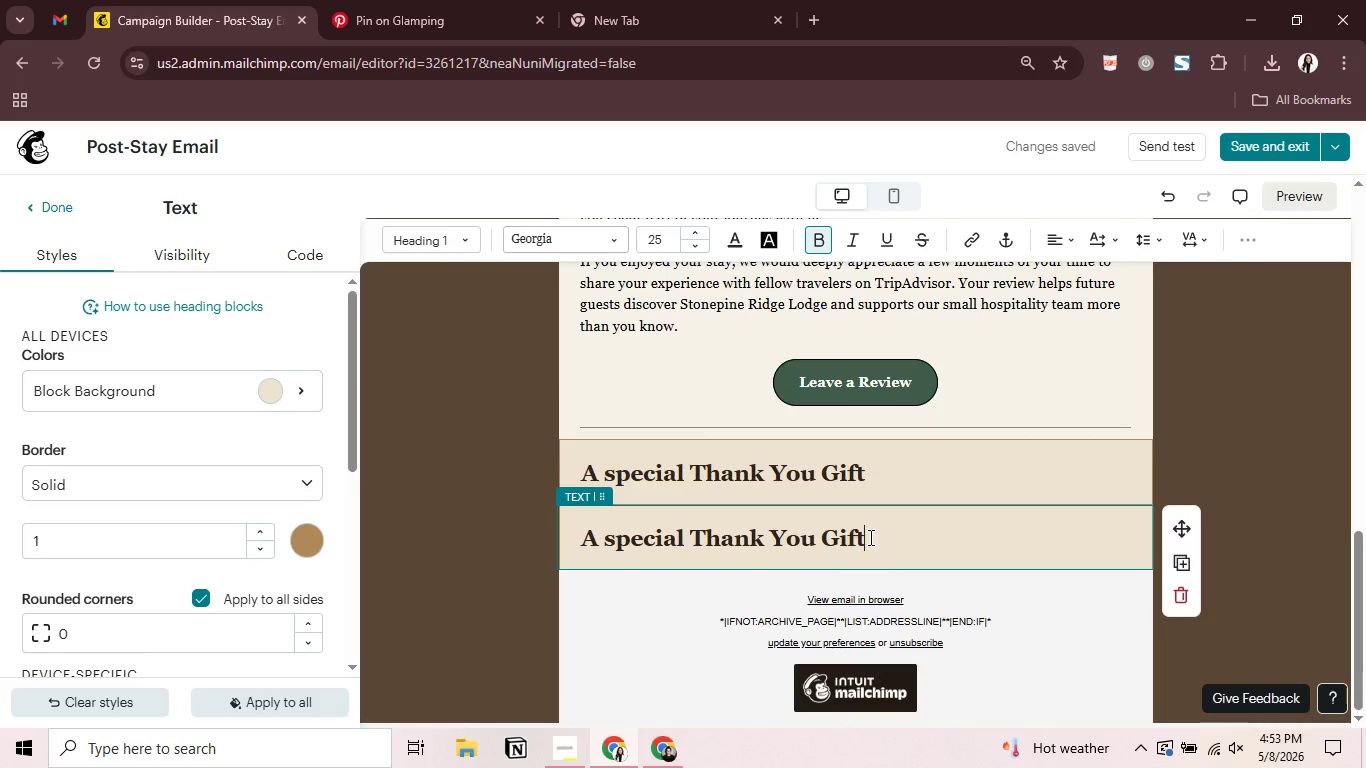 
key(Backspace)
 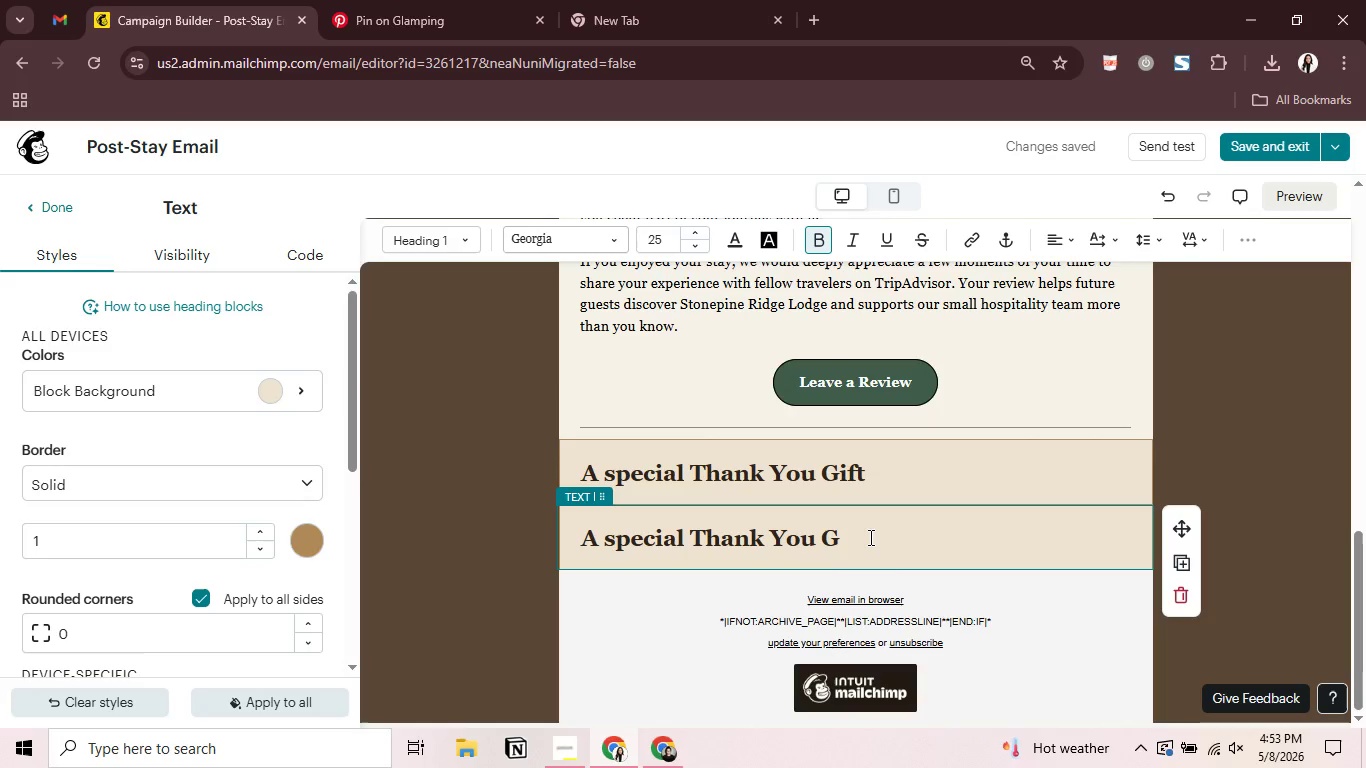 
key(Backspace)
 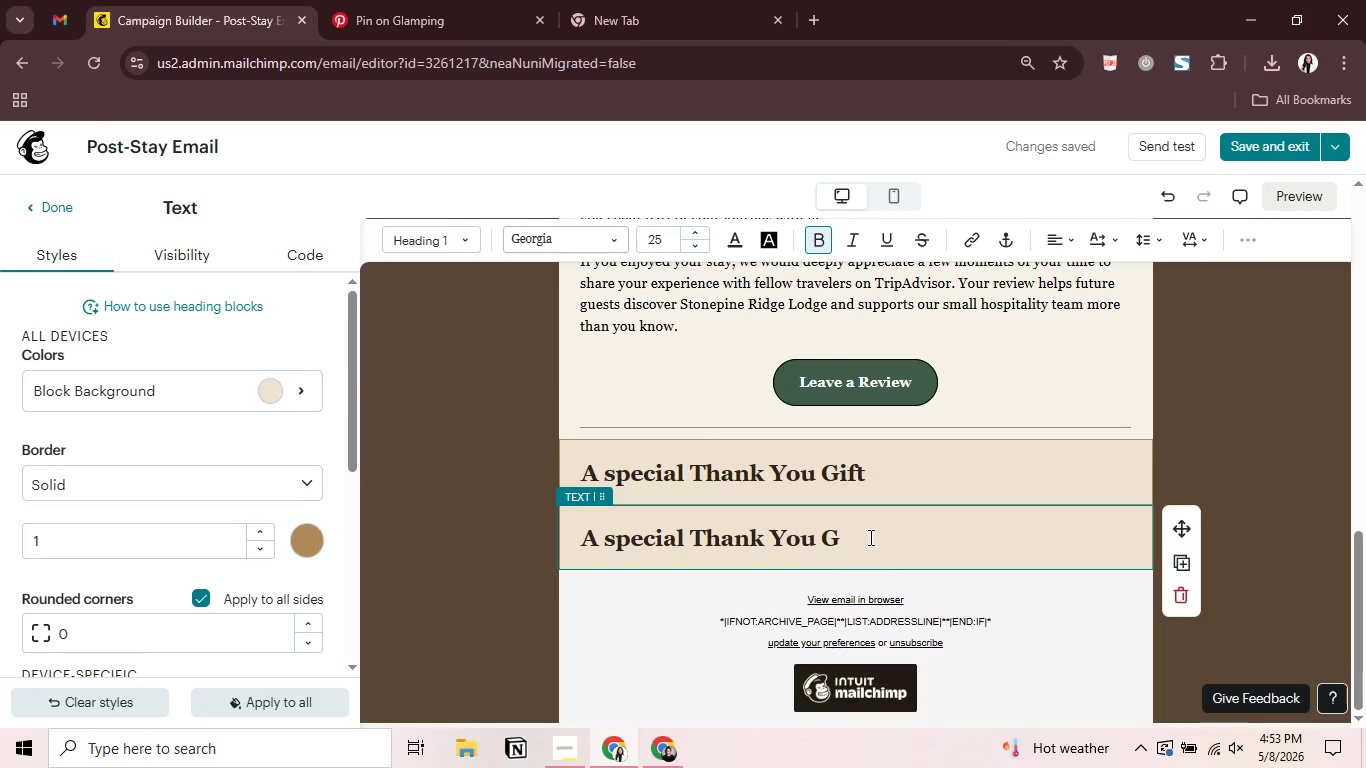 
key(Backspace)
 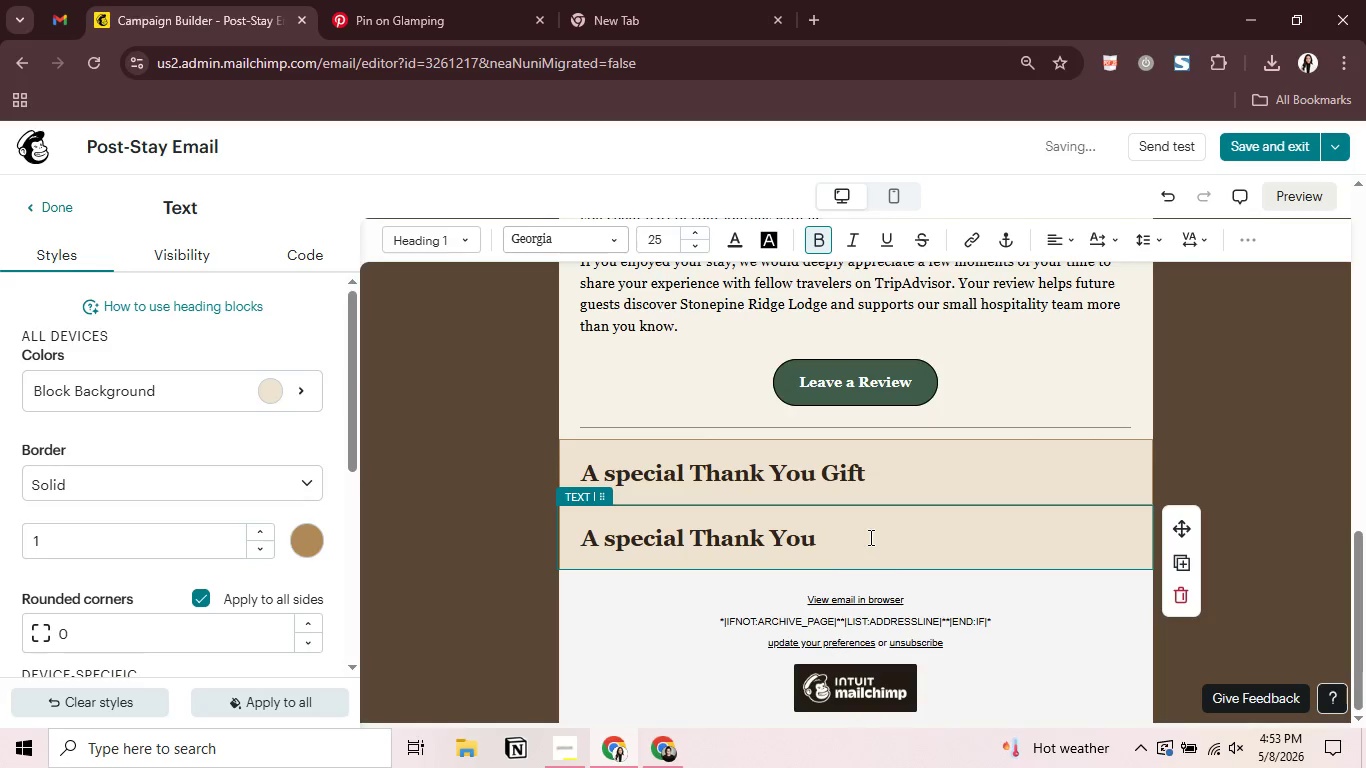 
key(Backspace)
 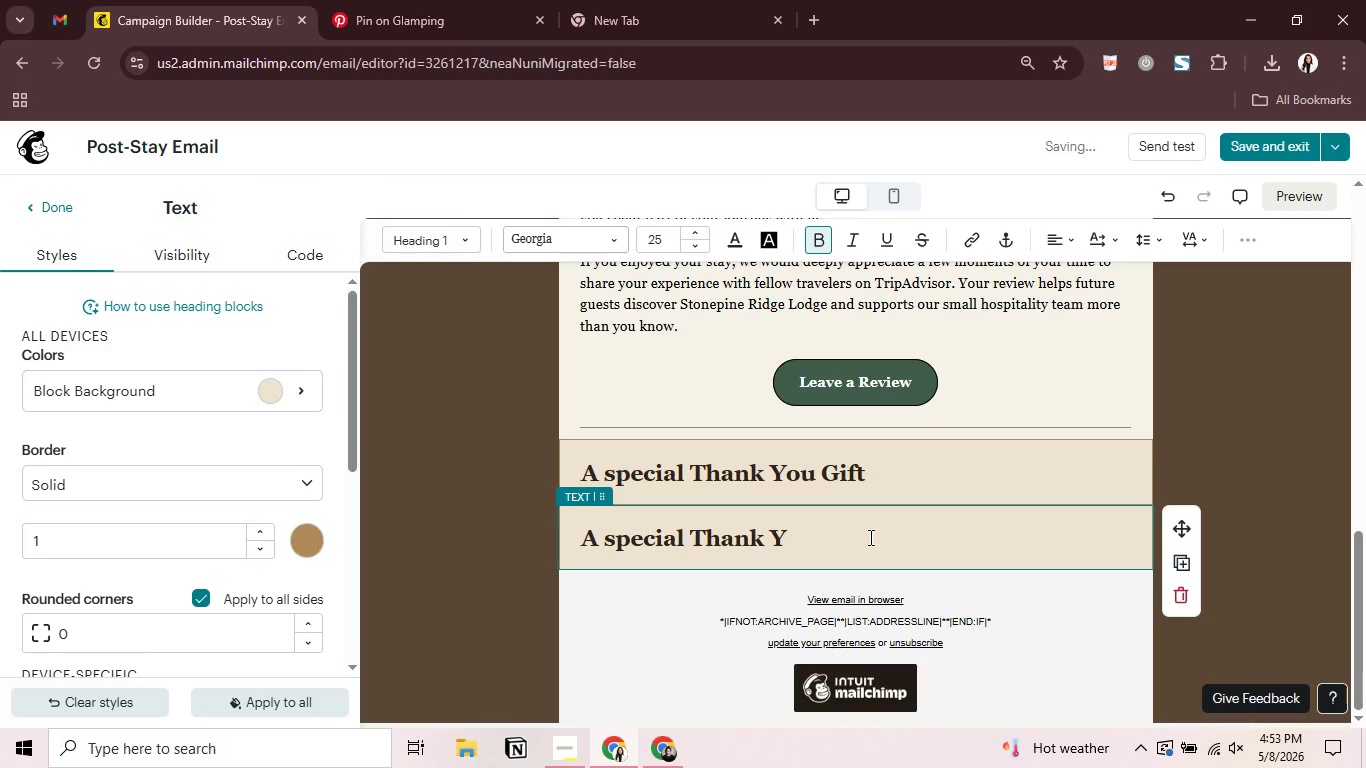 
key(Backspace)
 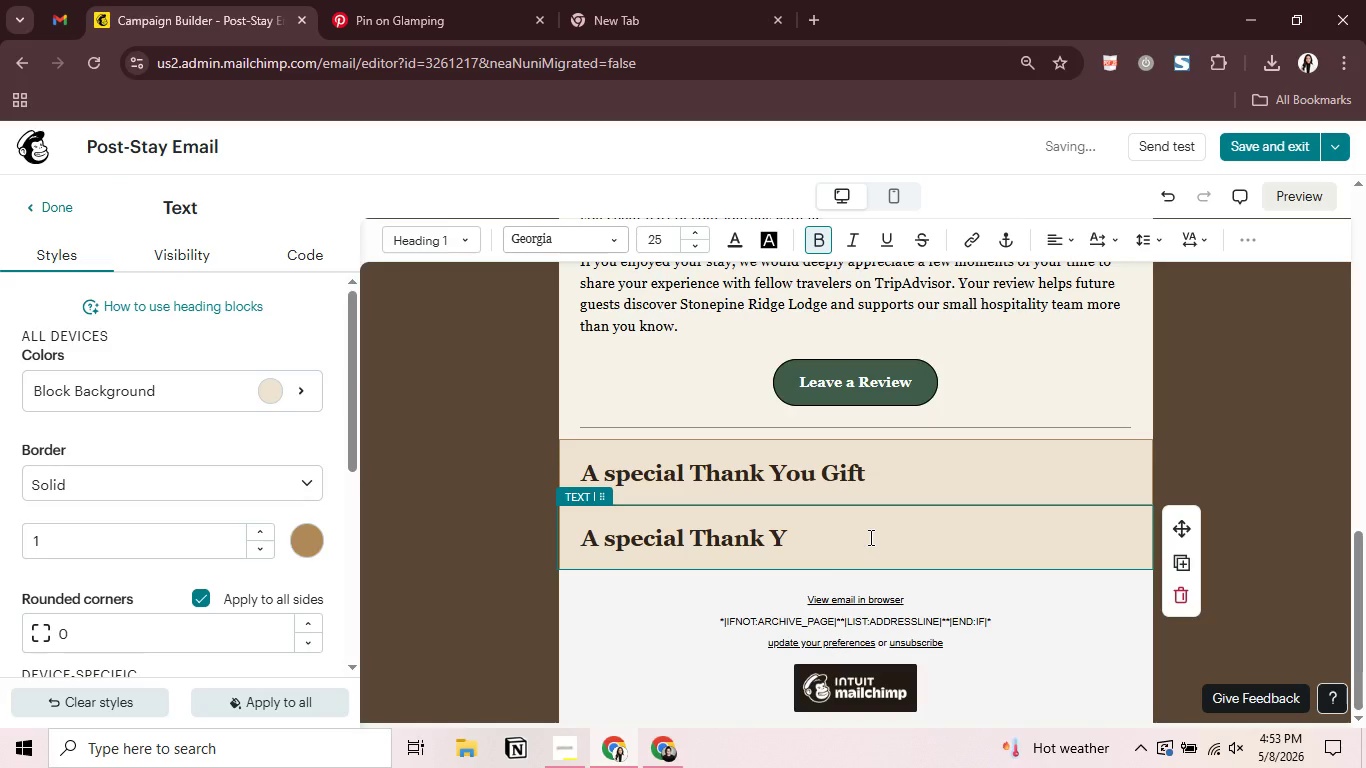 
key(Backspace)
 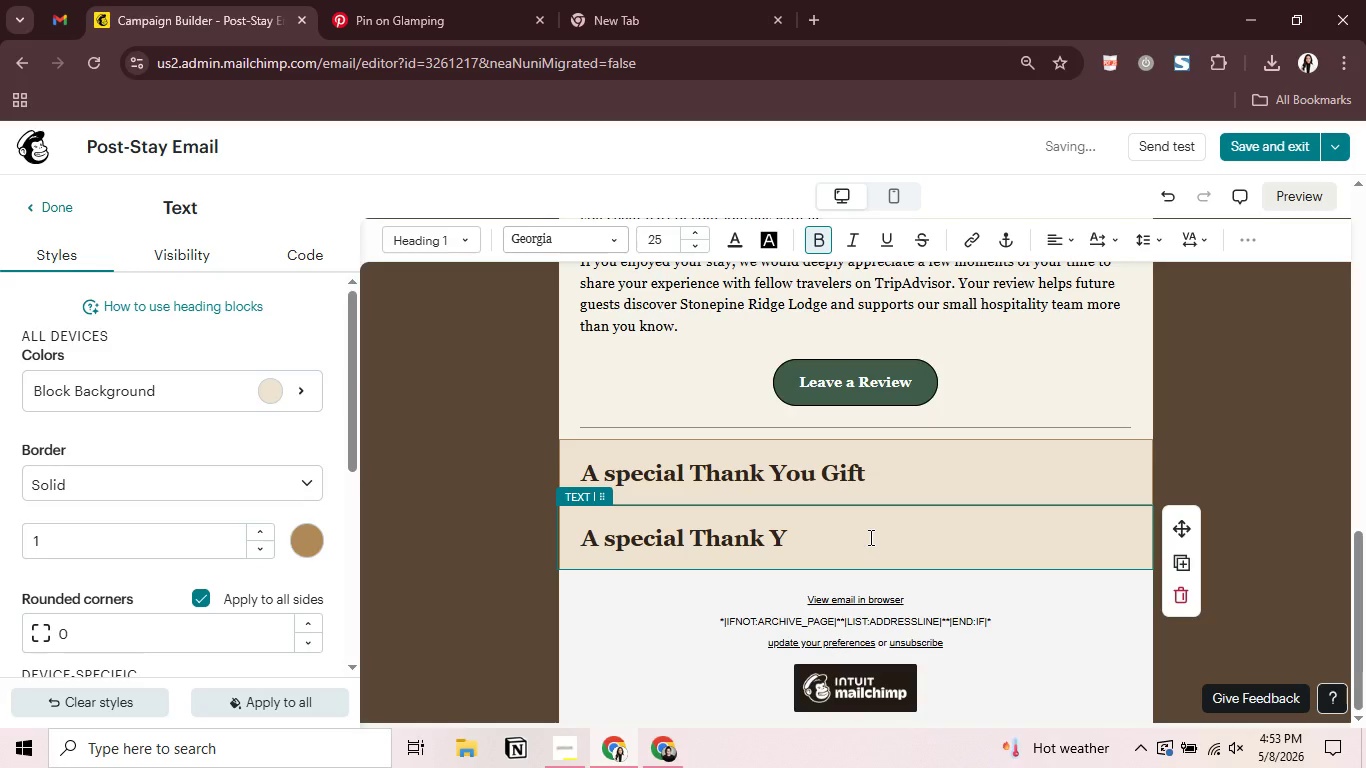 
key(Backspace)
 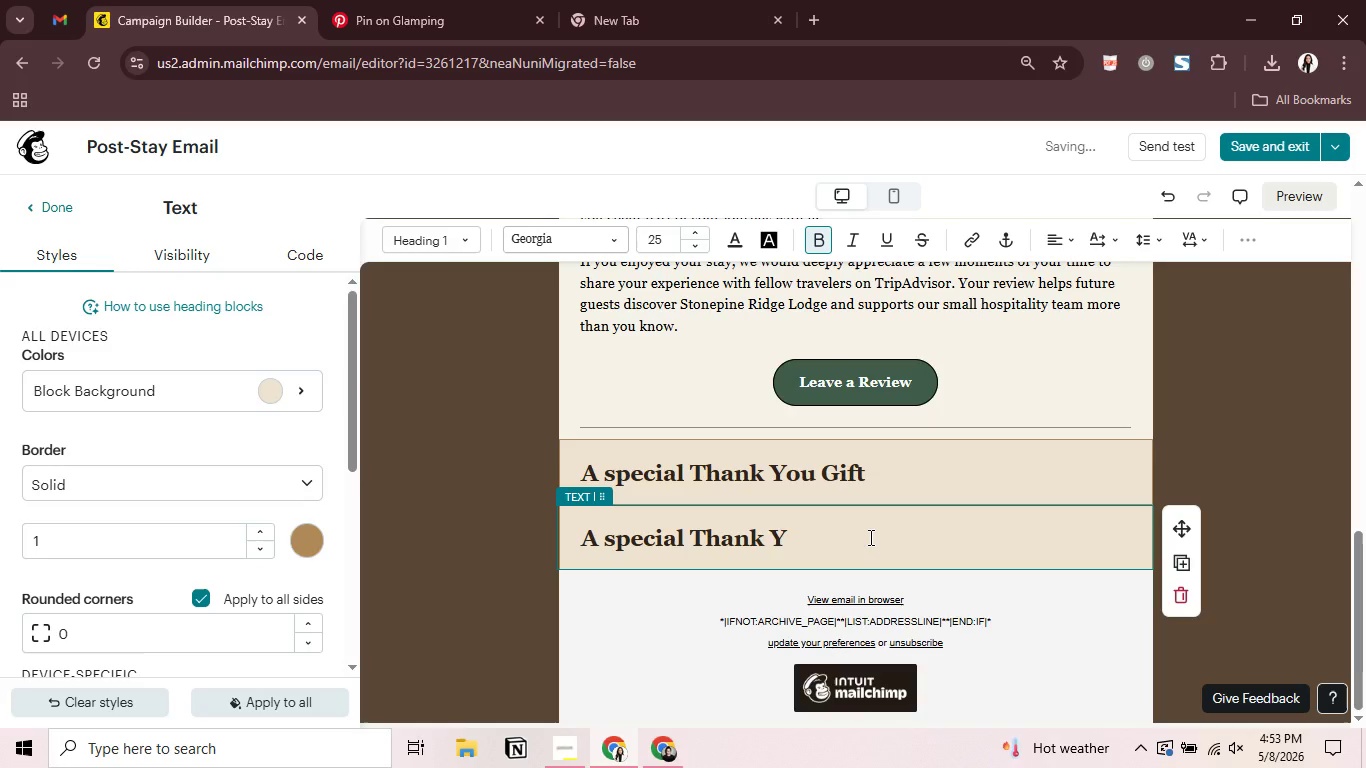 
key(Backspace)
 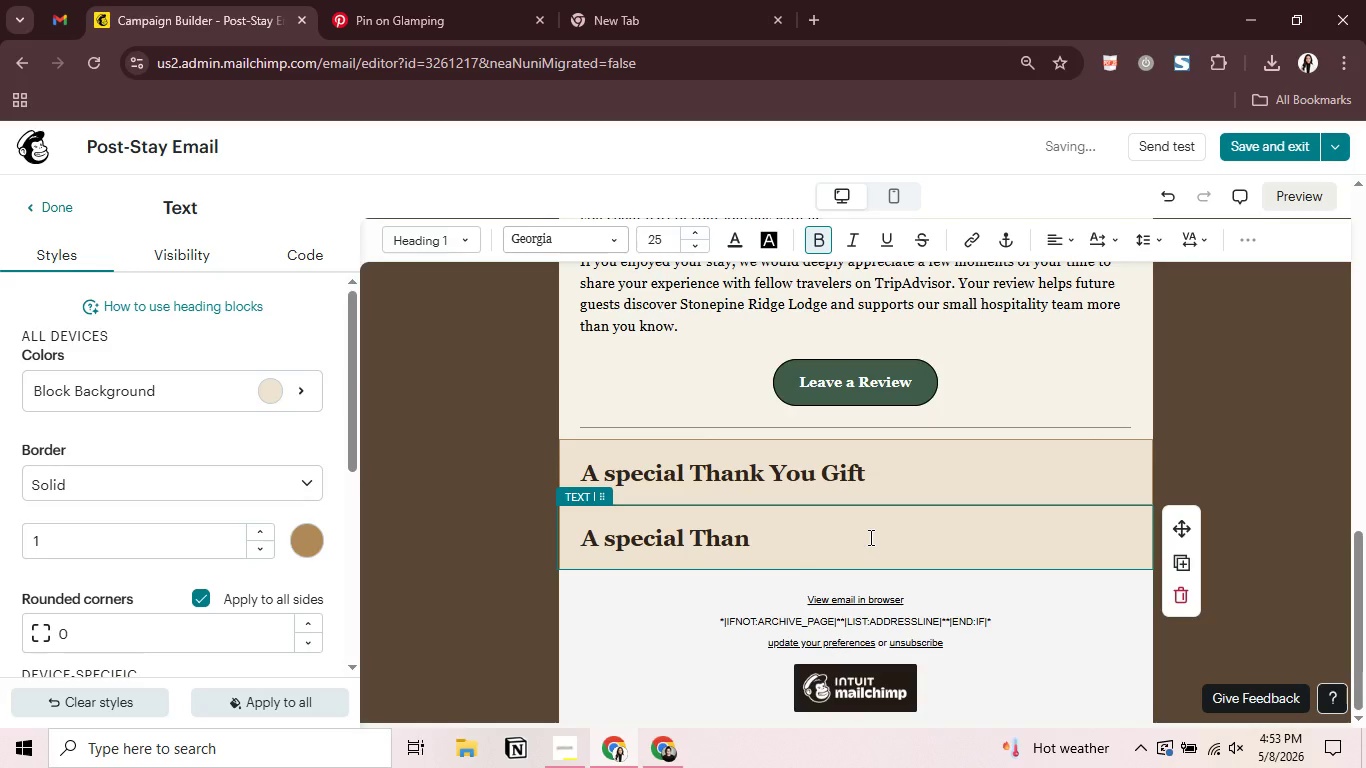 
key(Backspace)
 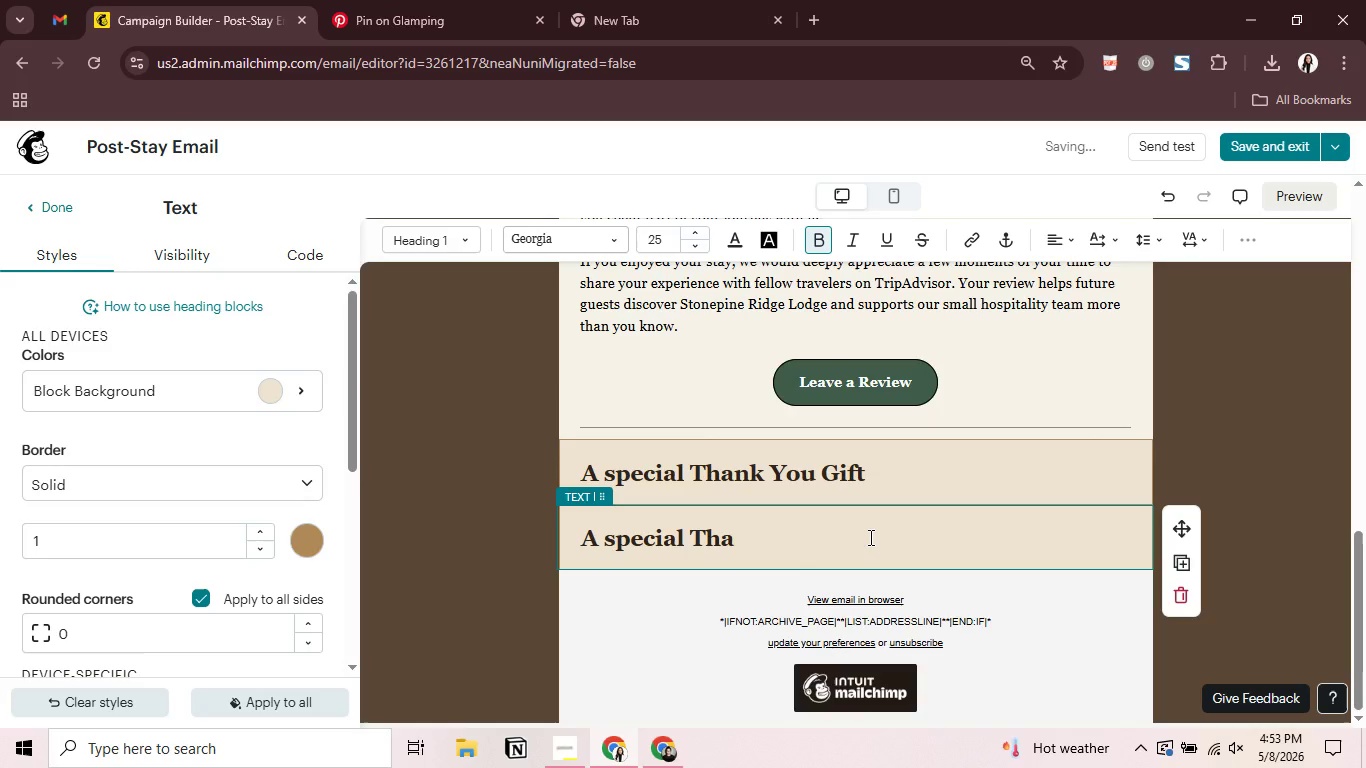 
key(Backspace)
 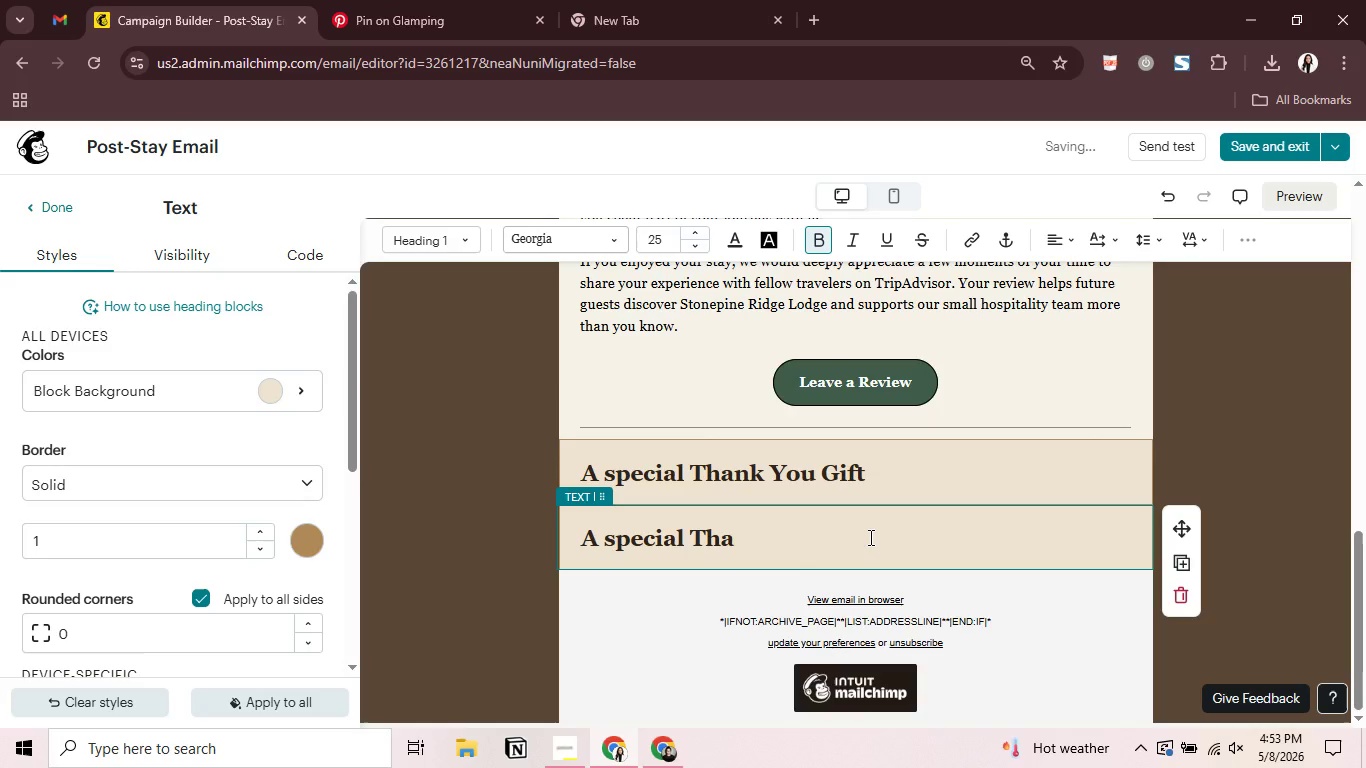 
key(Backspace)
 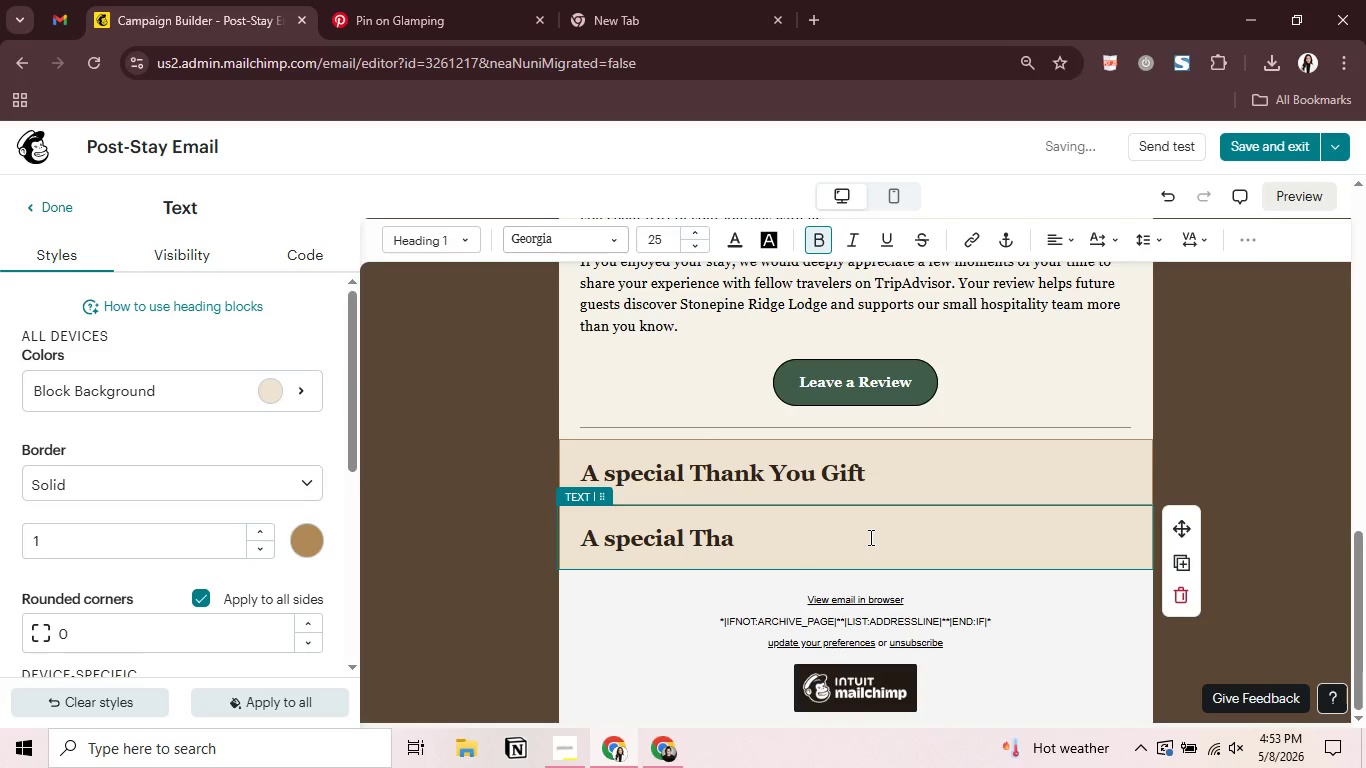 
key(Backspace)
 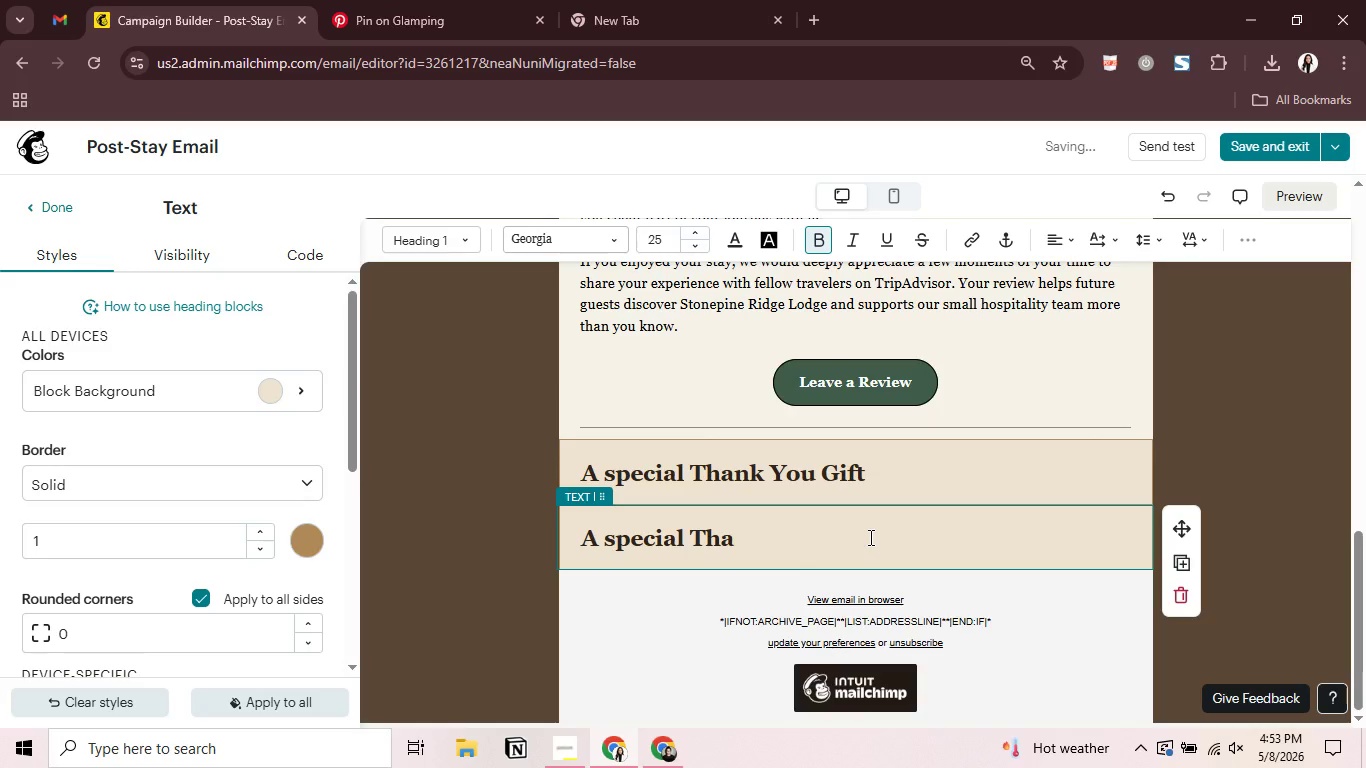 
key(Backspace)
 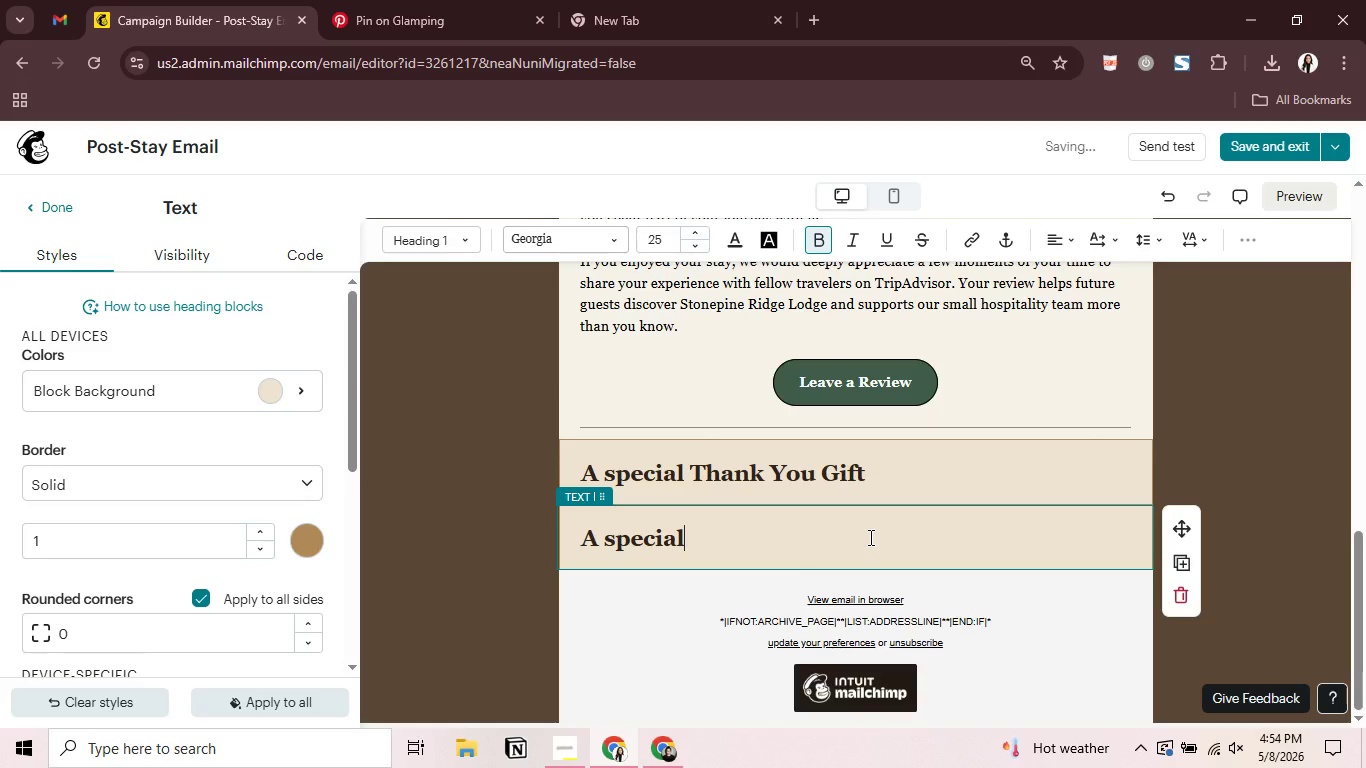 
key(Backspace)
 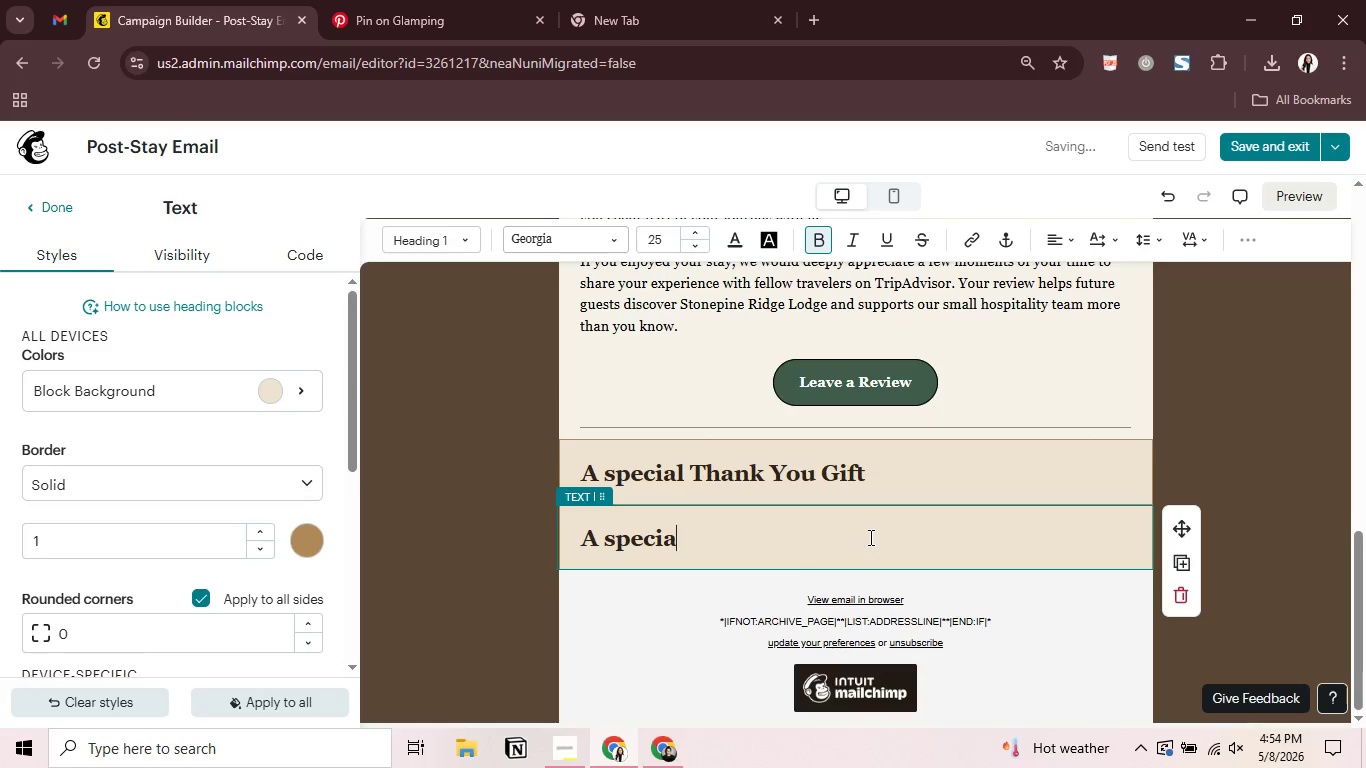 
key(Backspace)
 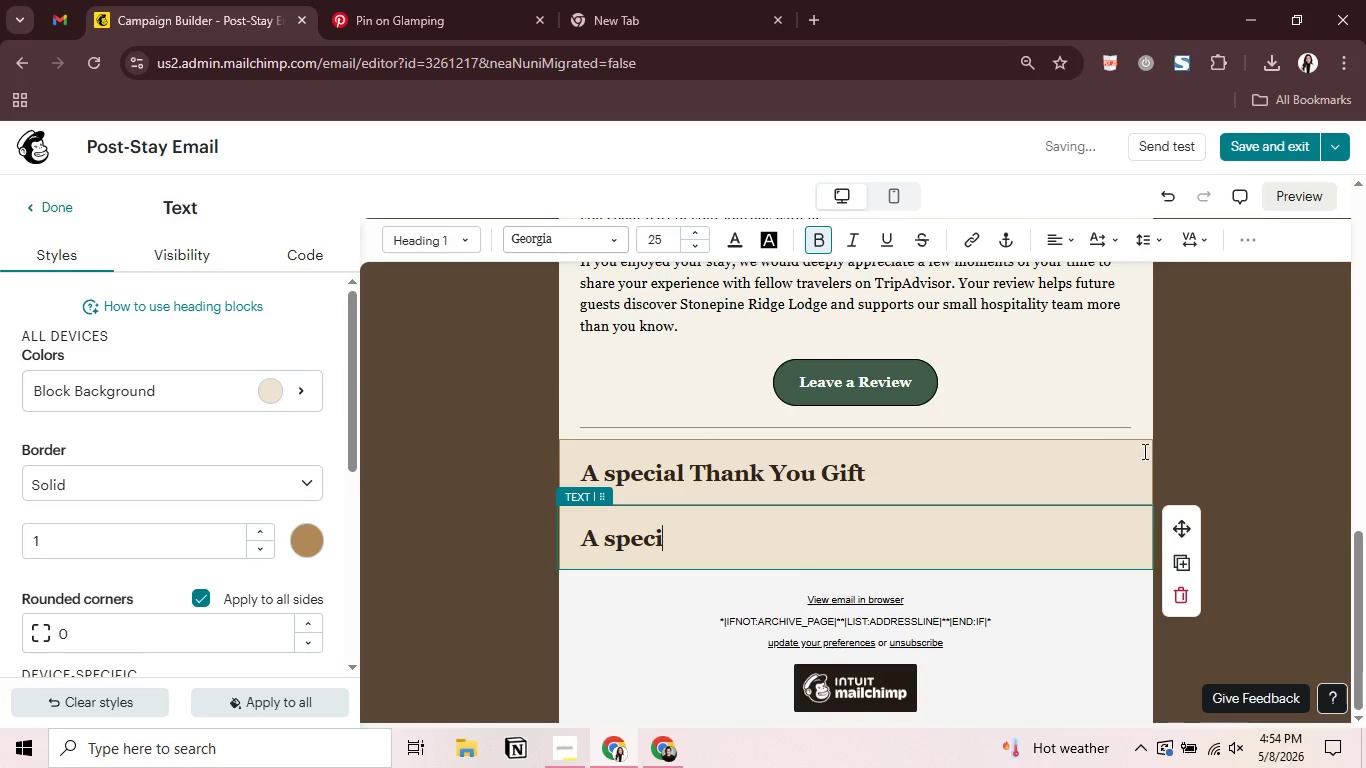 
mouse_move([1211, 458])
 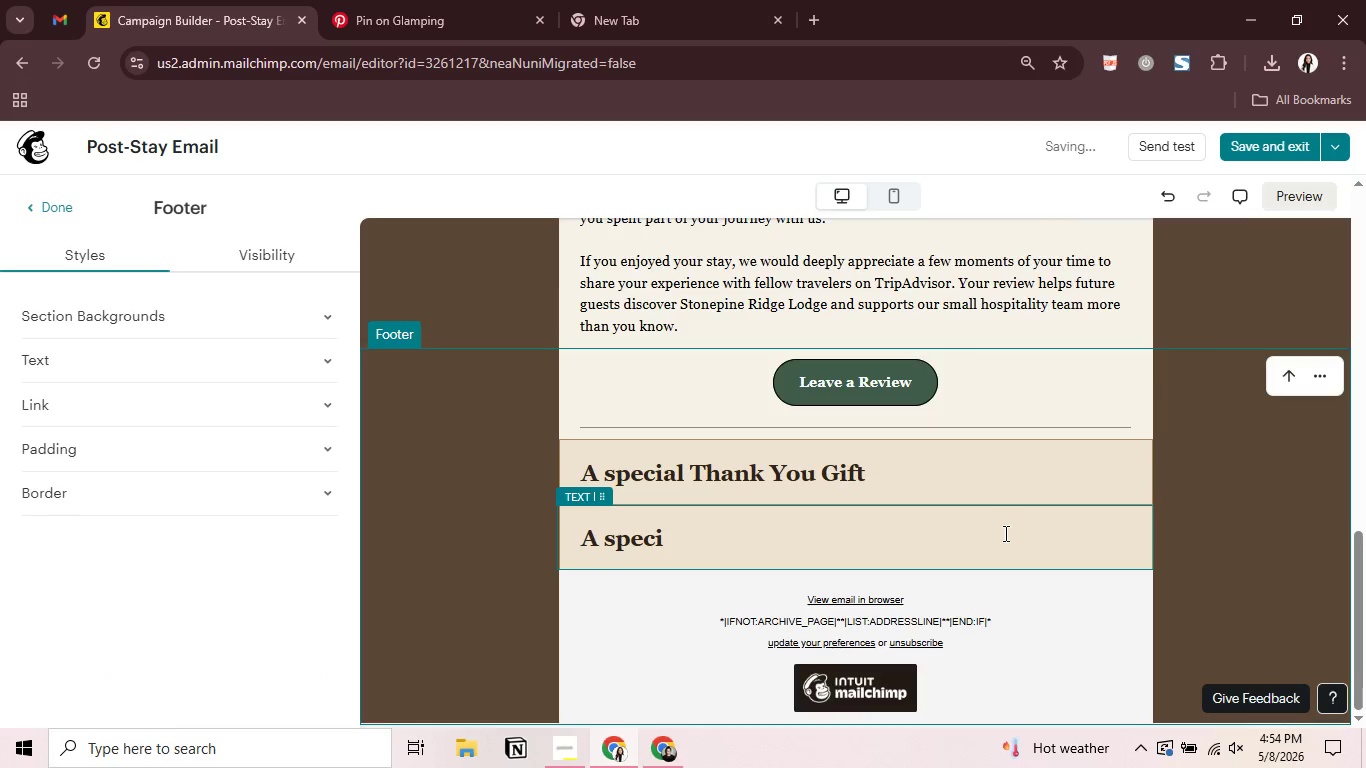 
left_click([1004, 533])
 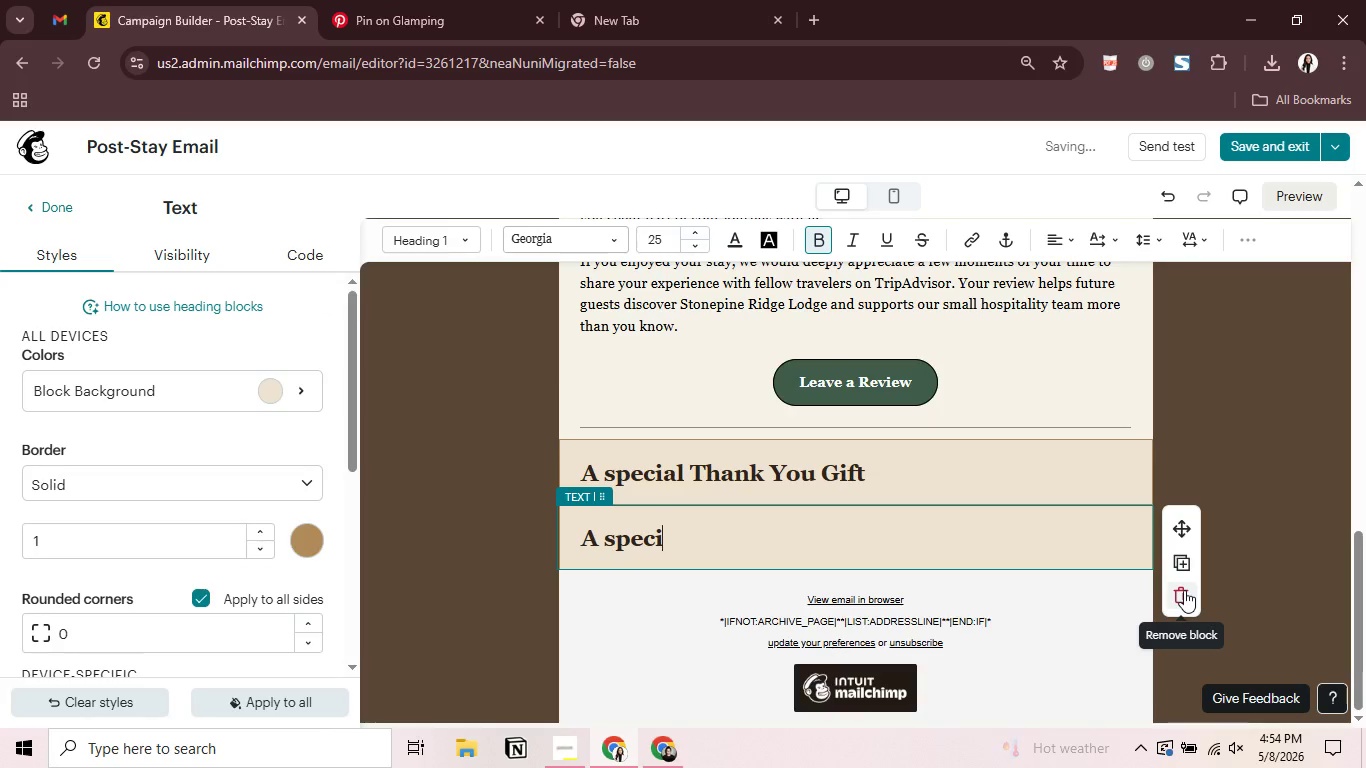 
left_click([1184, 590])
 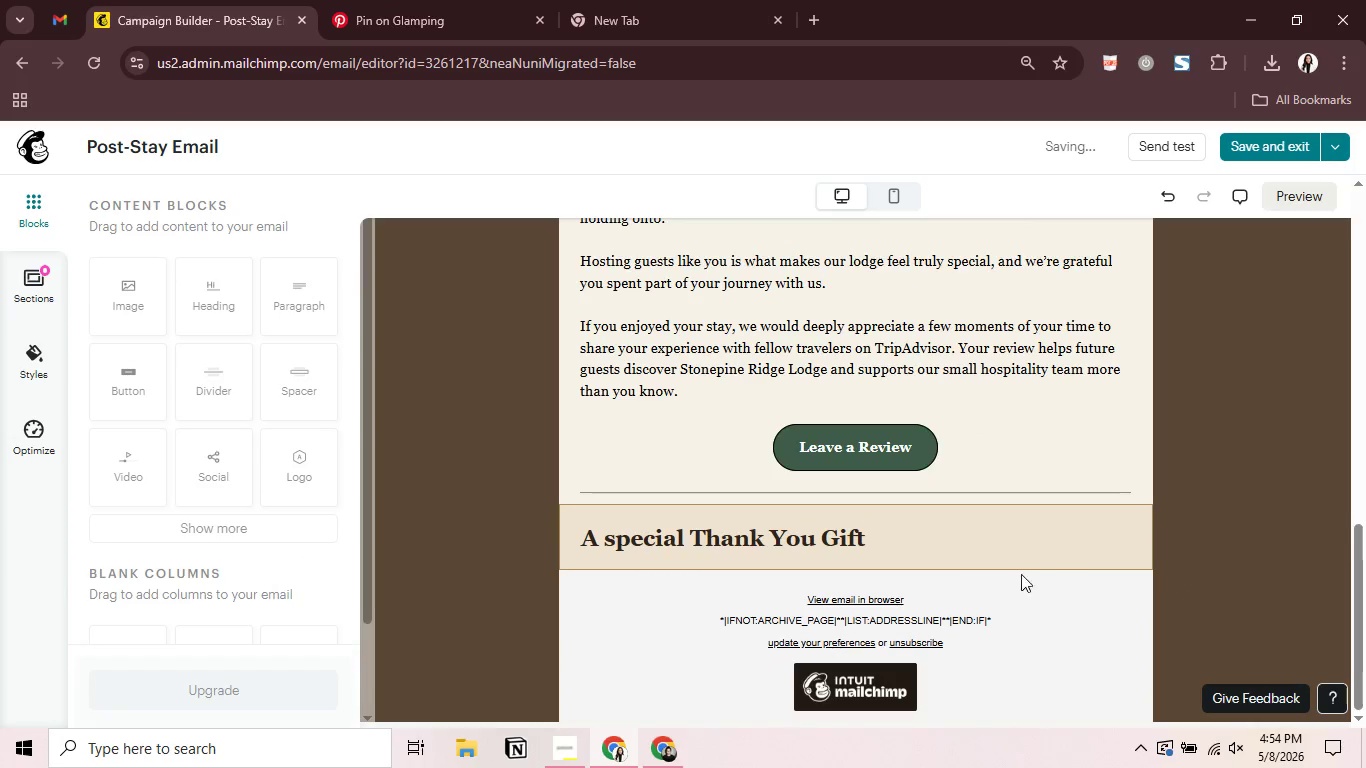 
left_click([925, 536])
 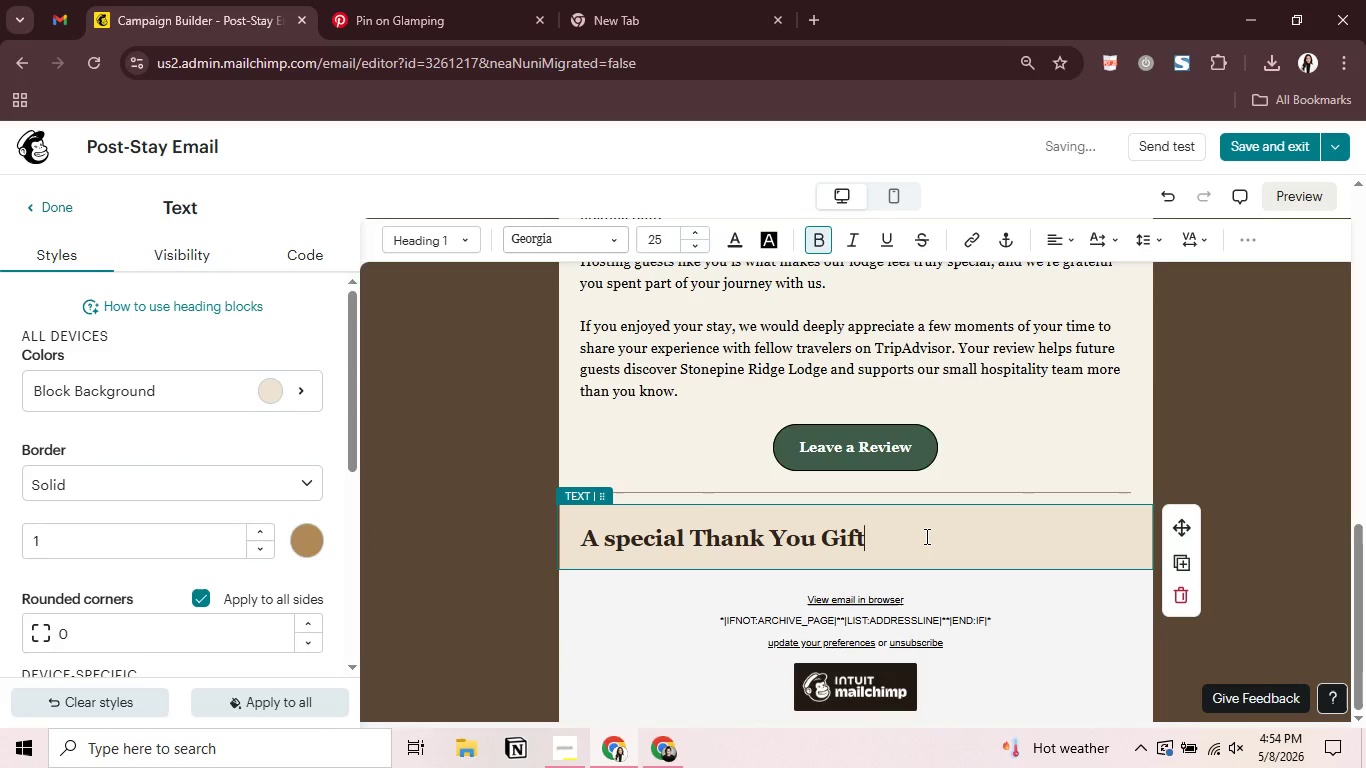 
key(Enter)
 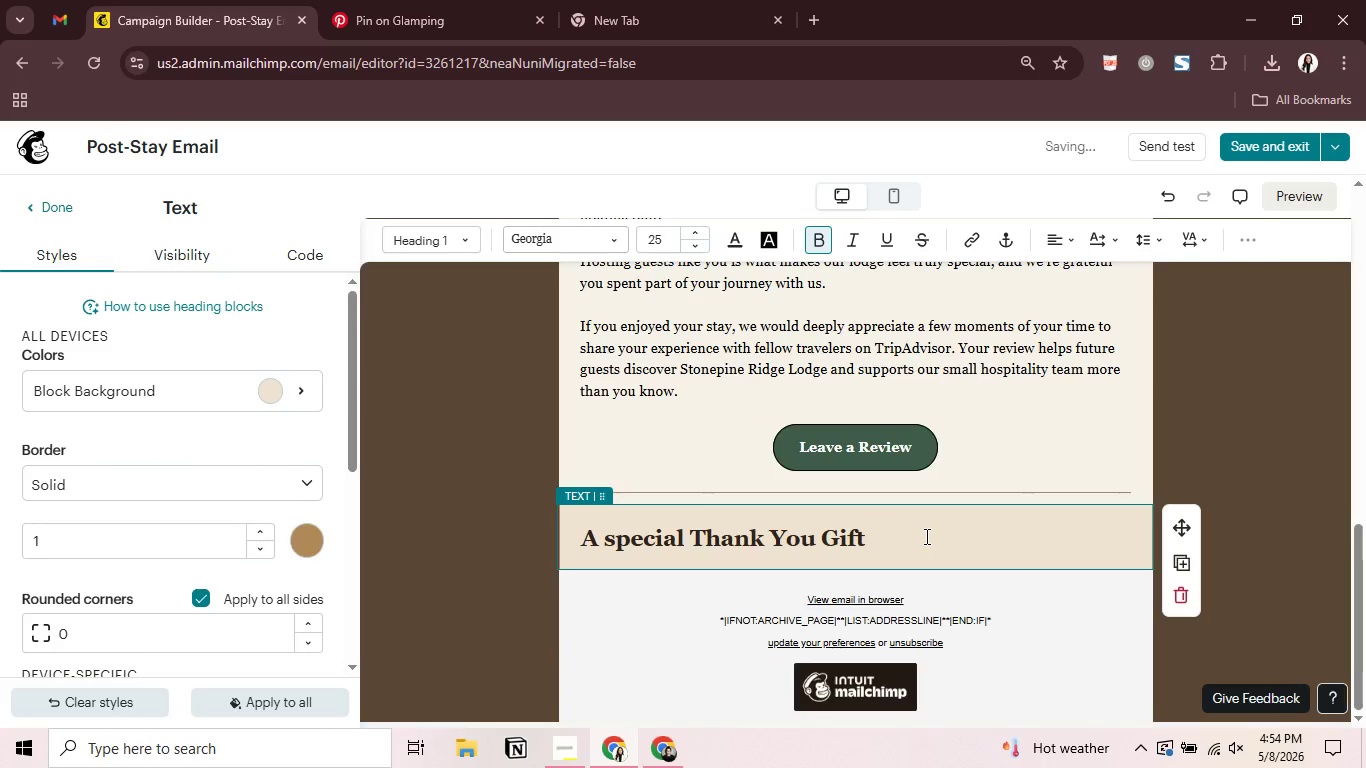 
key(Enter)
 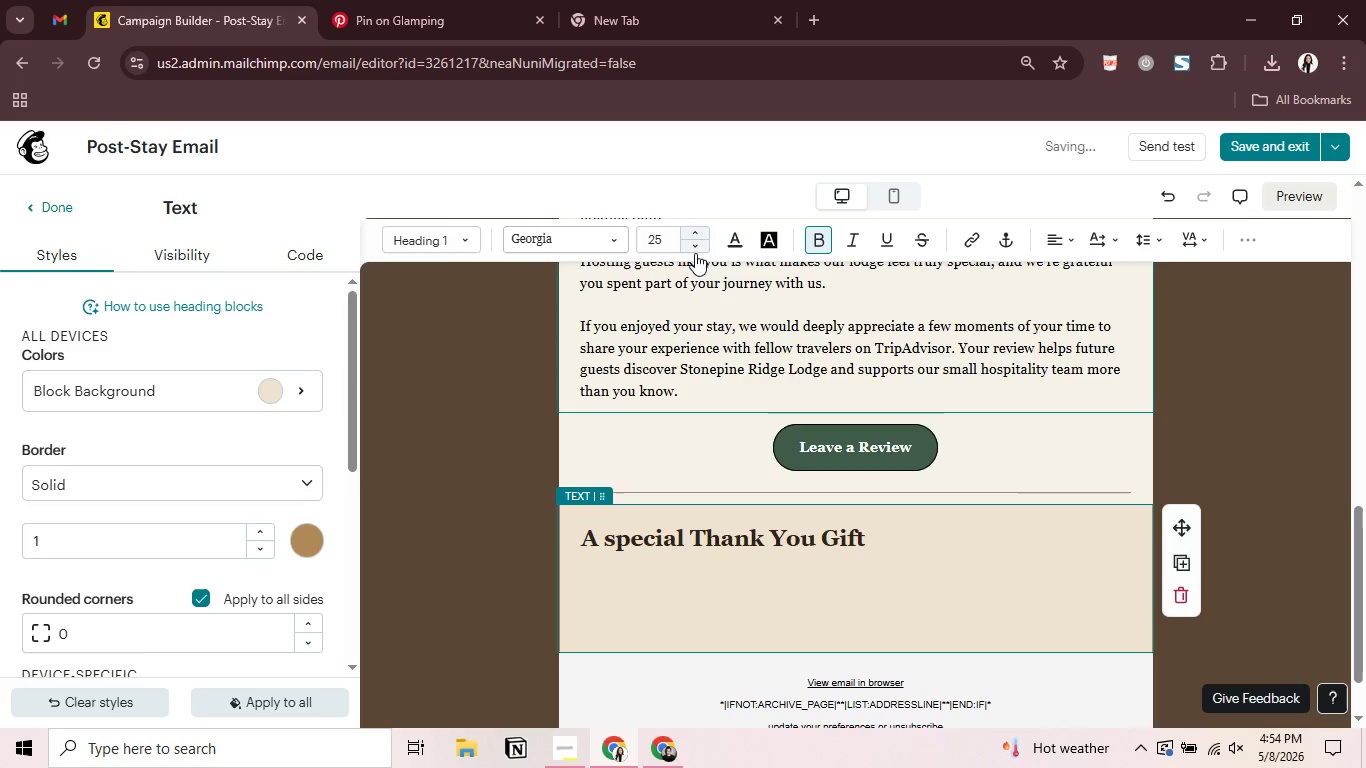 
double_click([695, 253])
 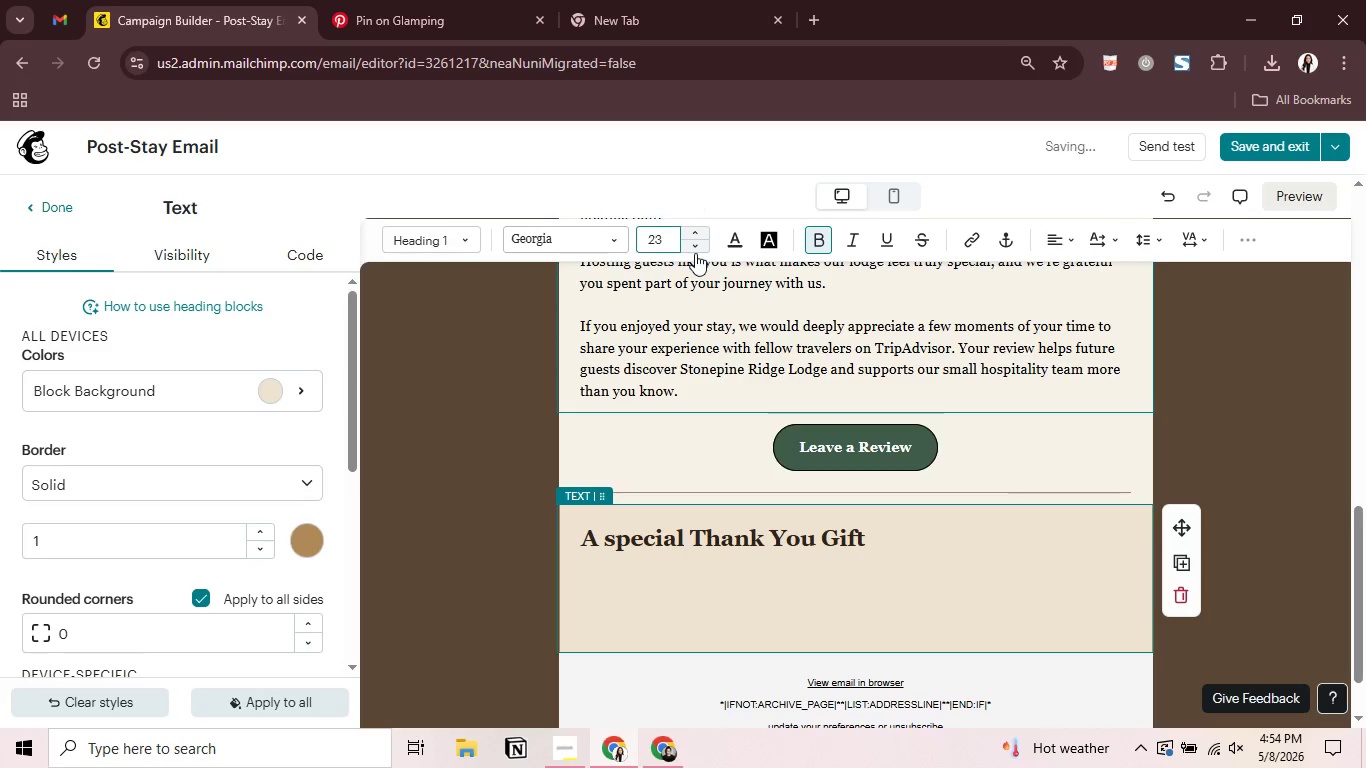 
triple_click([695, 253])
 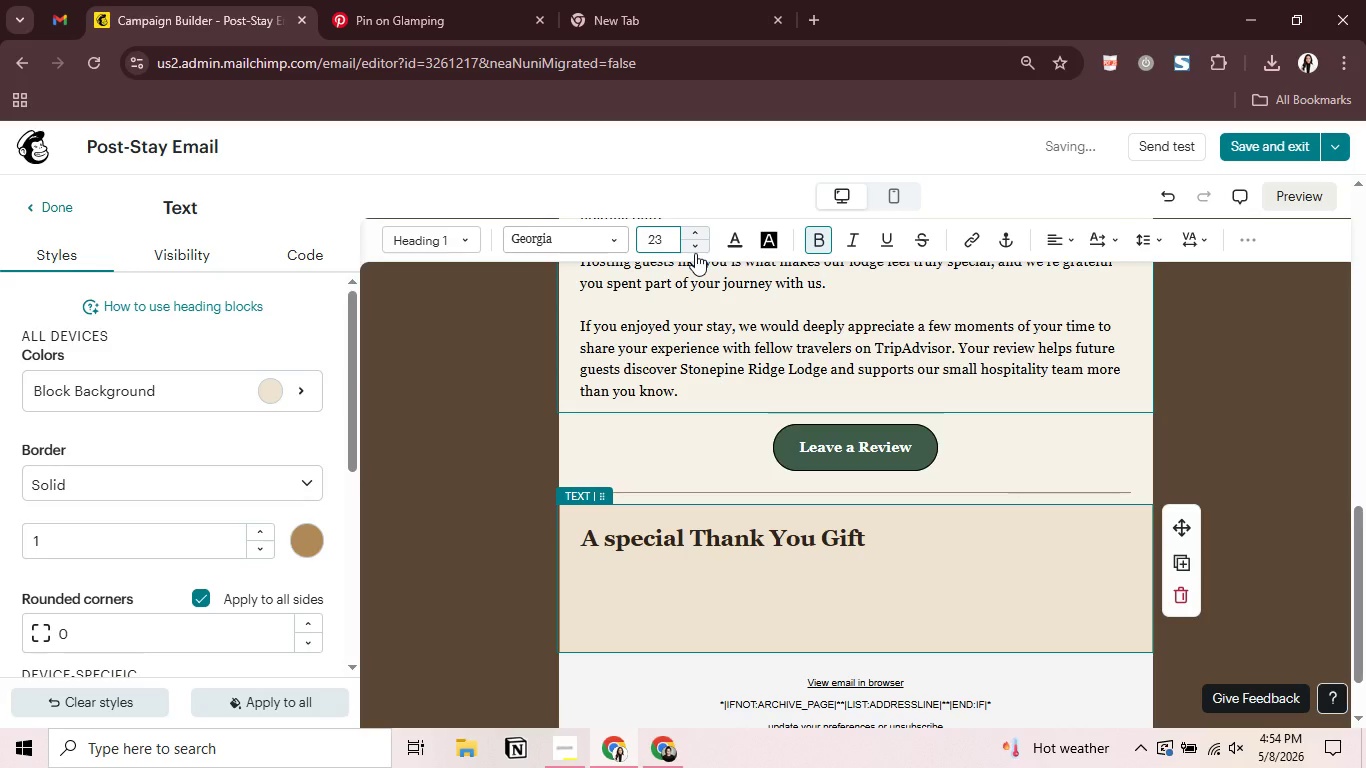 
triple_click([695, 253])
 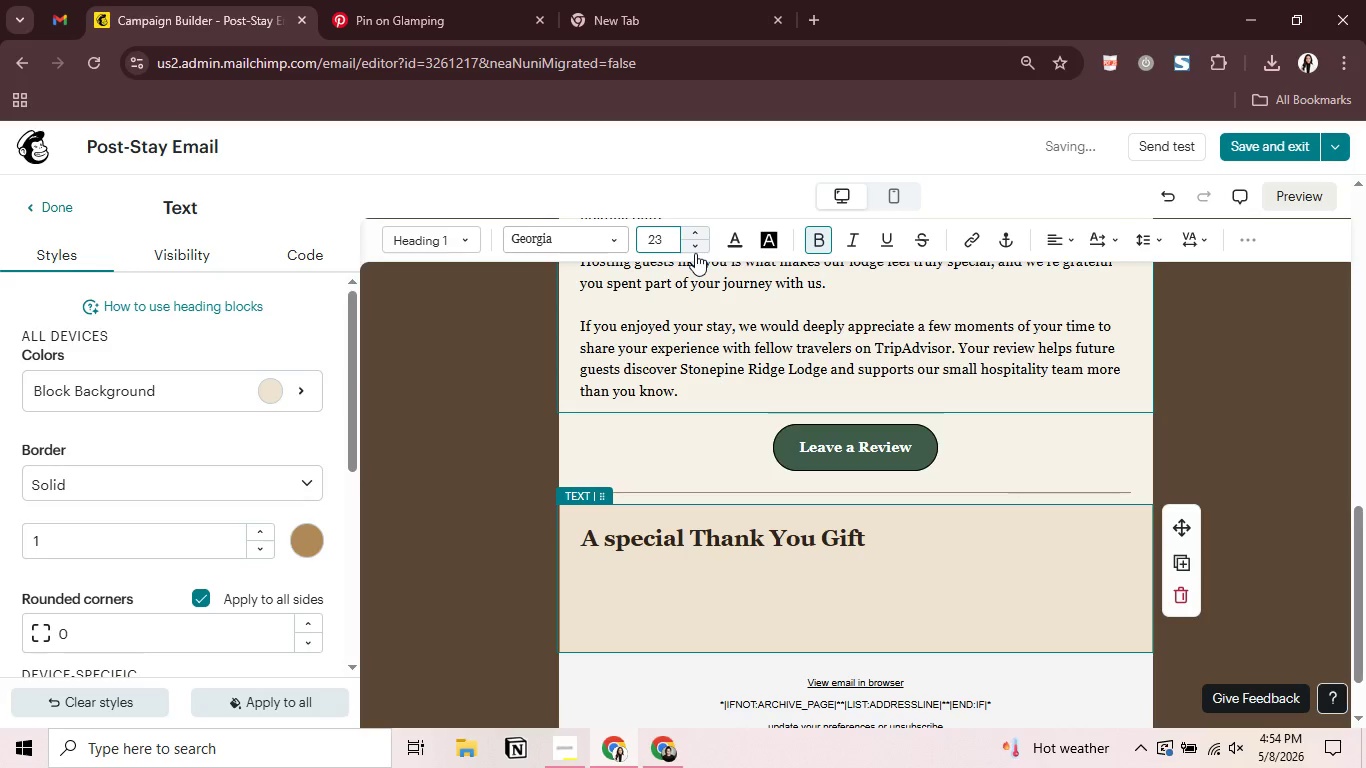 
triple_click([695, 253])
 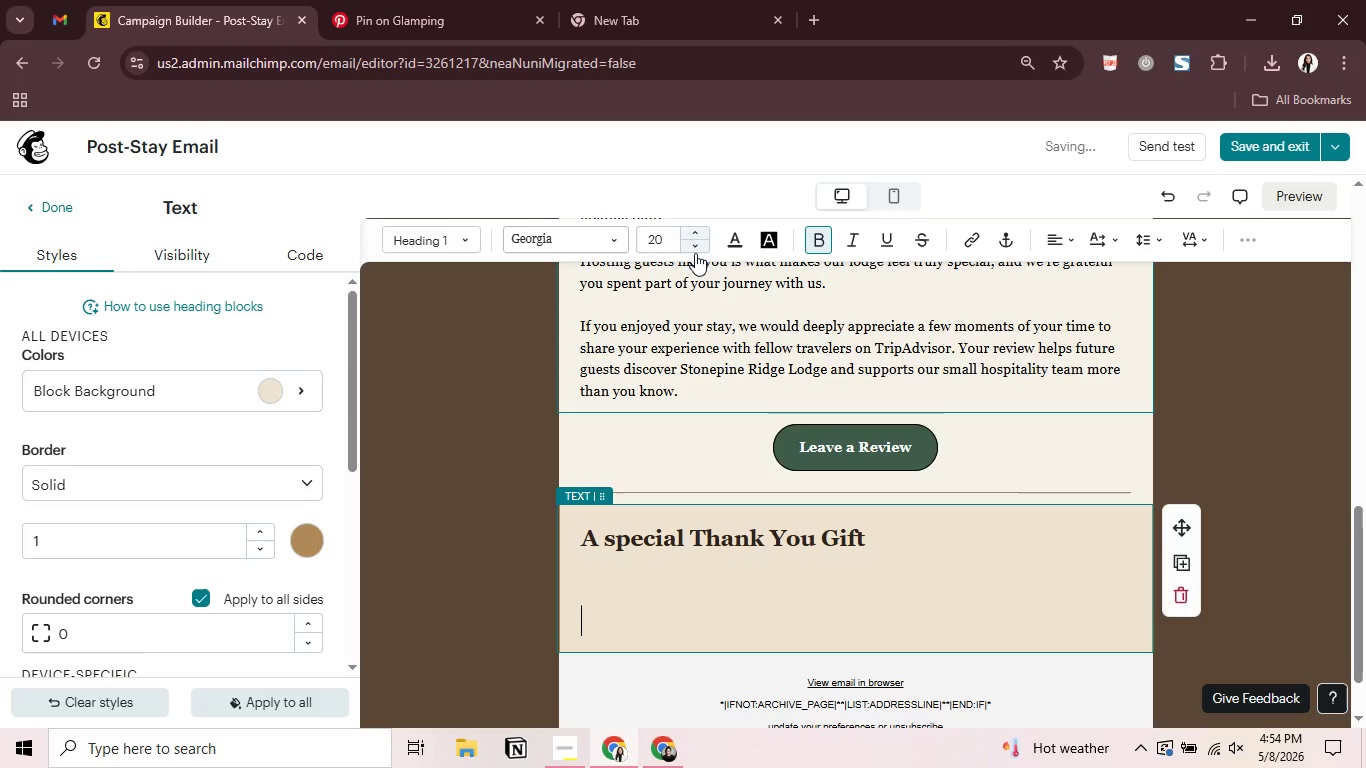 
left_click([695, 253])
 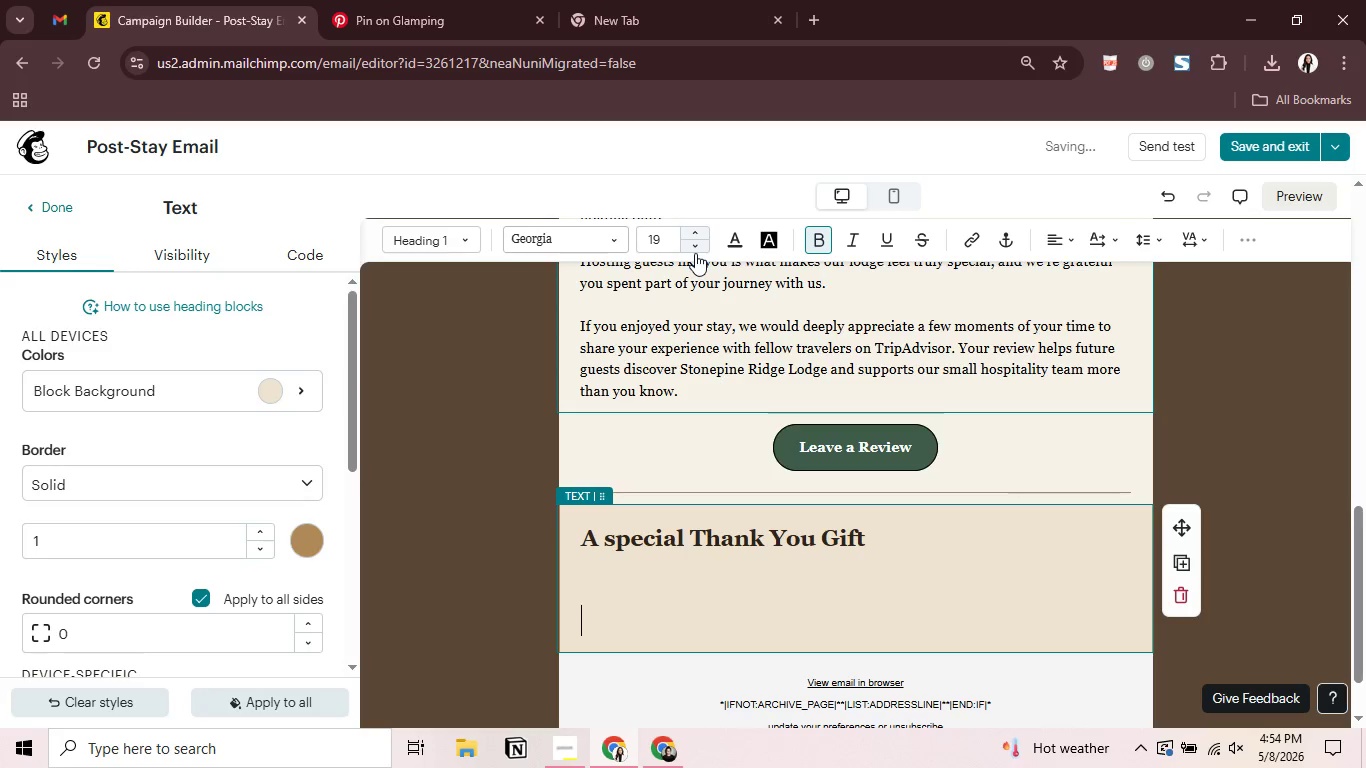 
left_click([695, 253])
 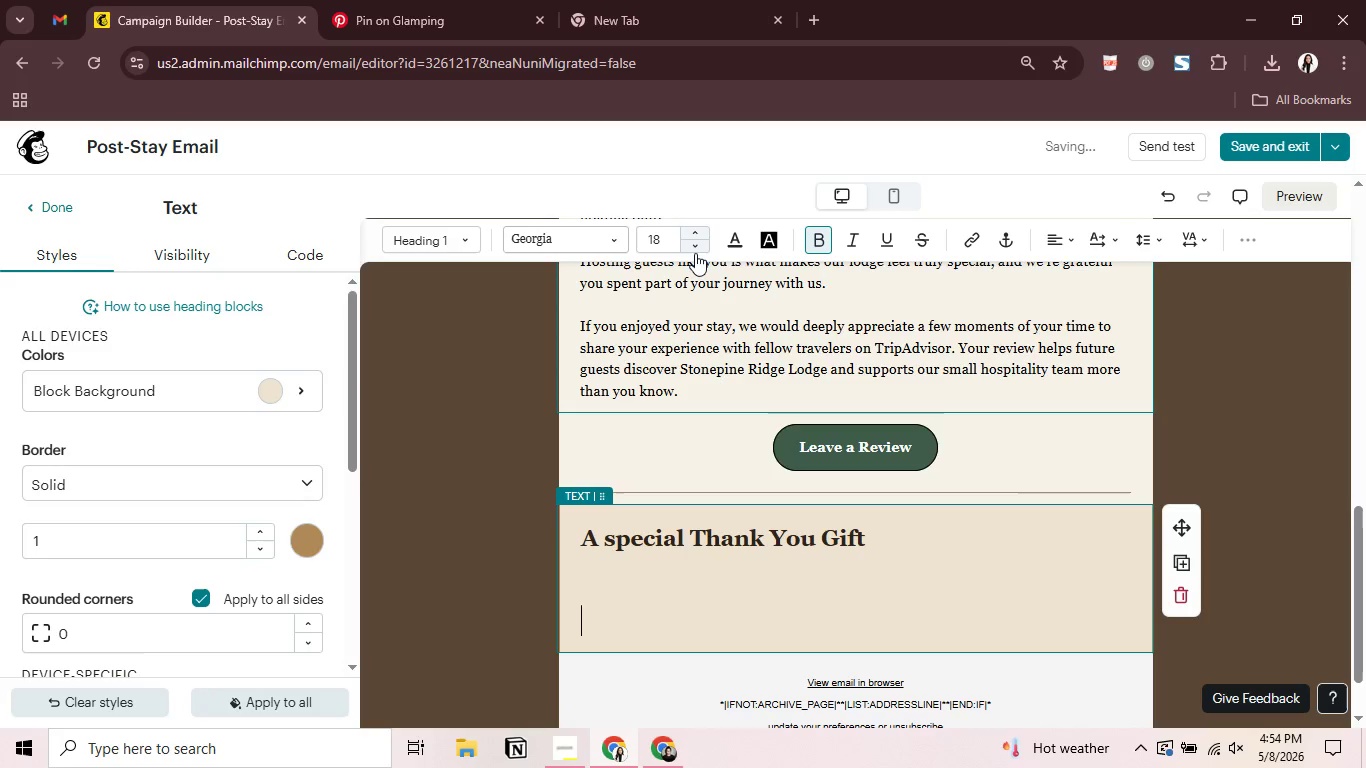 
left_click([695, 253])
 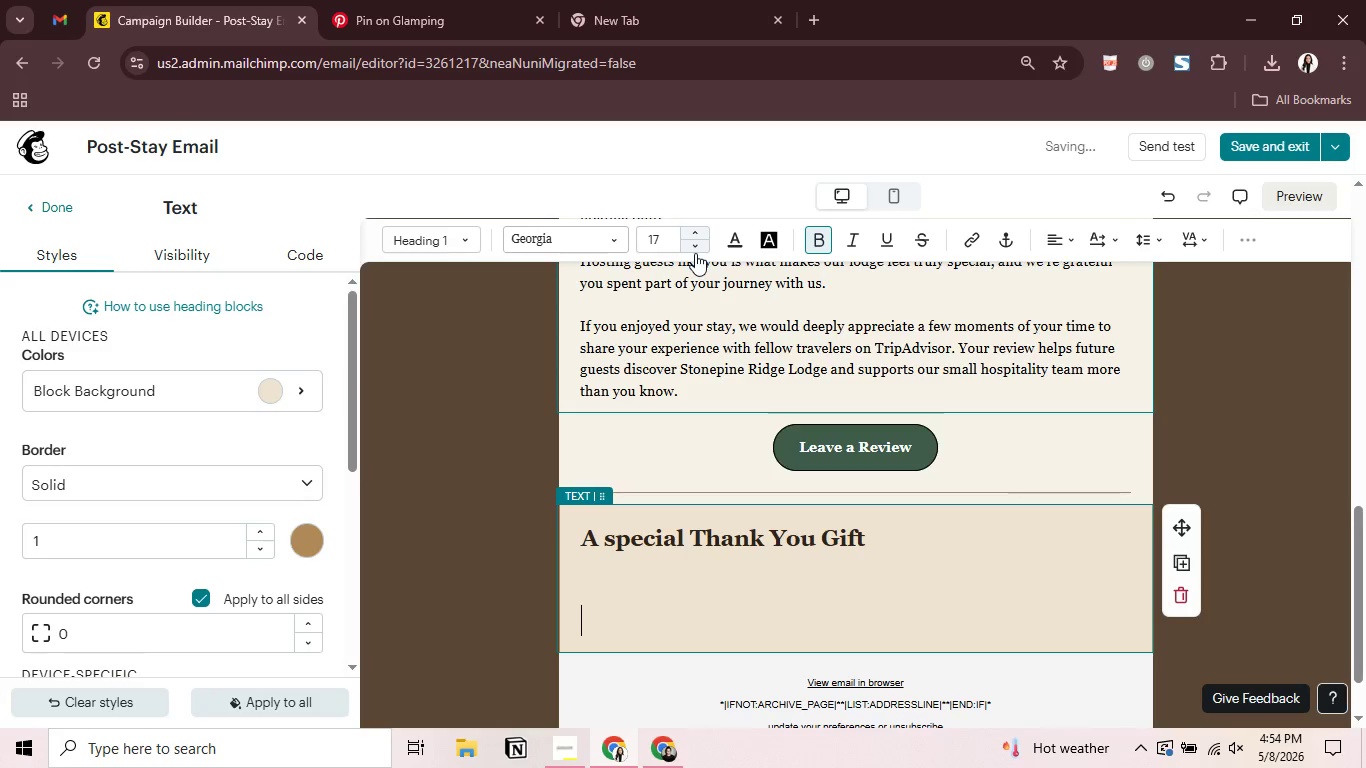 
left_click([695, 253])
 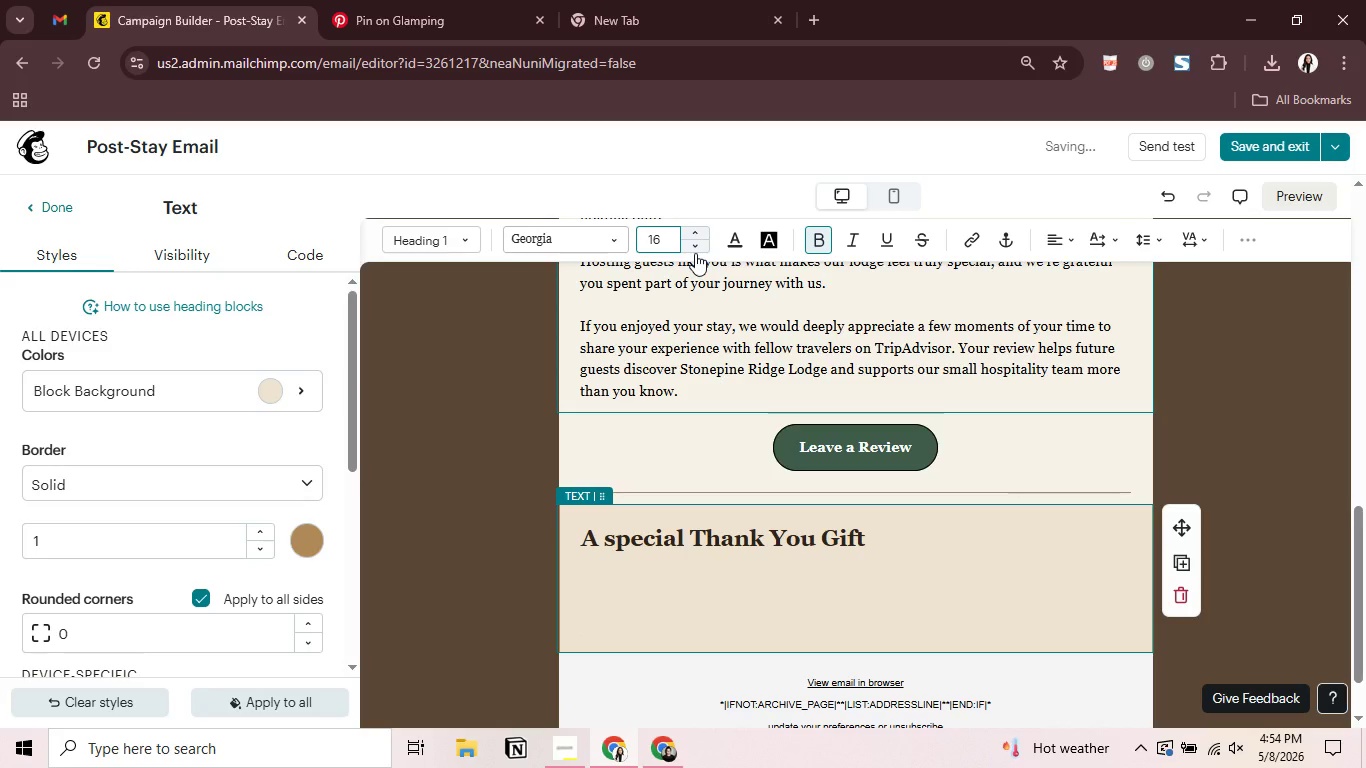 
left_click([695, 253])
 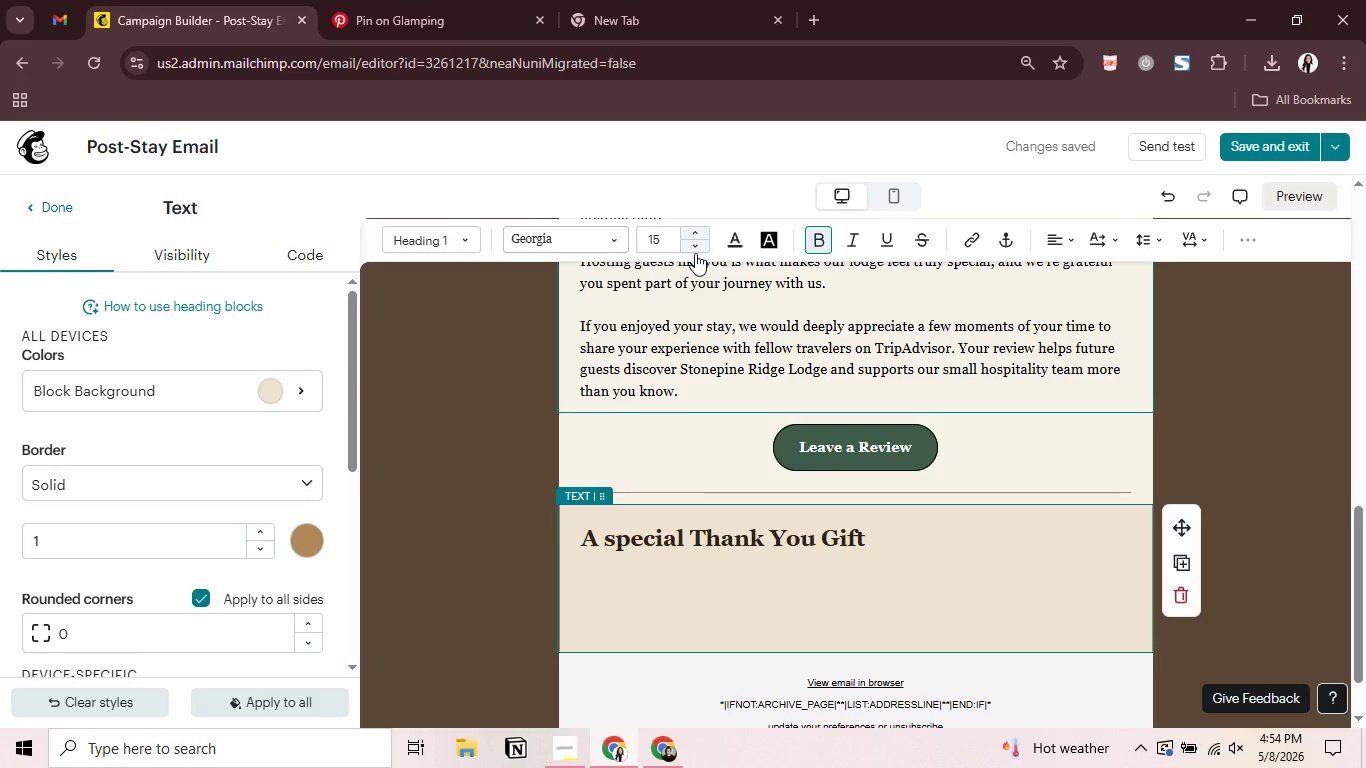 
key(Shift+ShiftRight)
 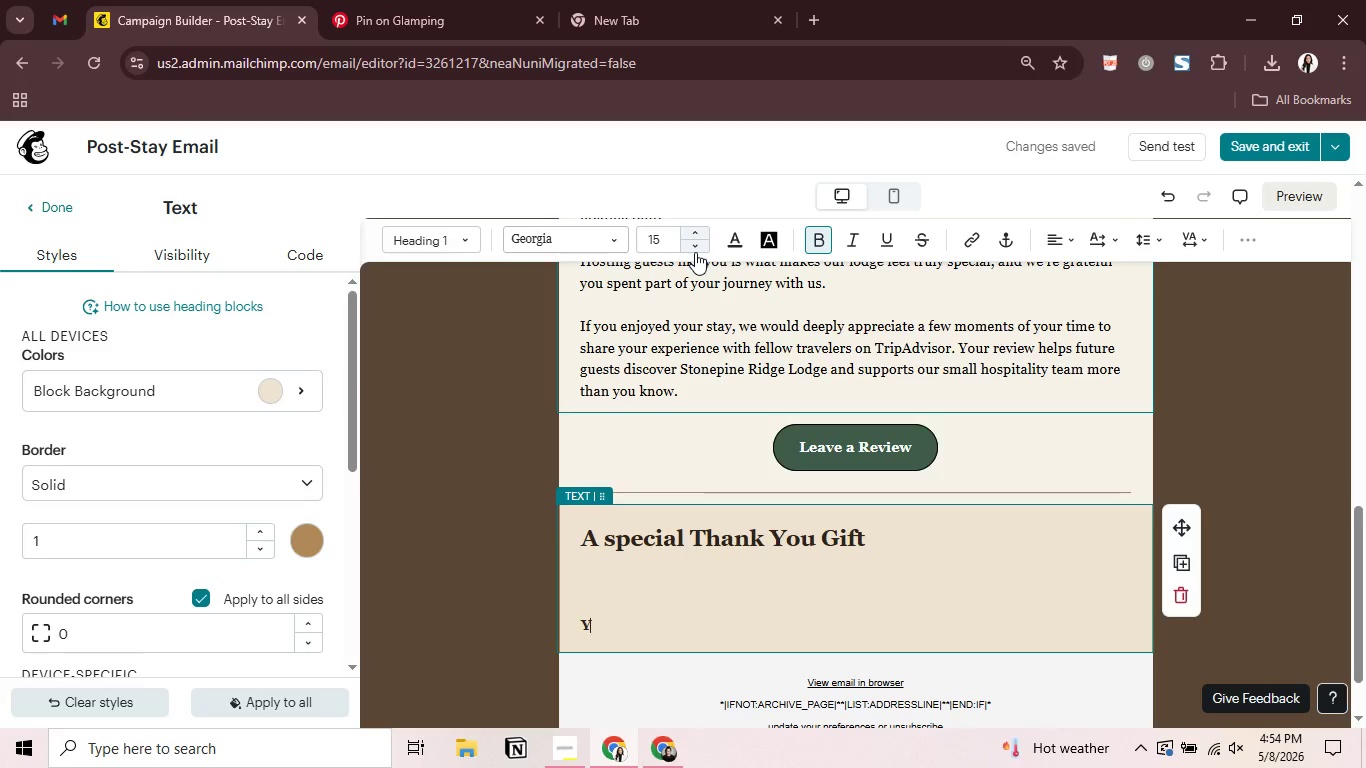 
key(Shift+Y)
 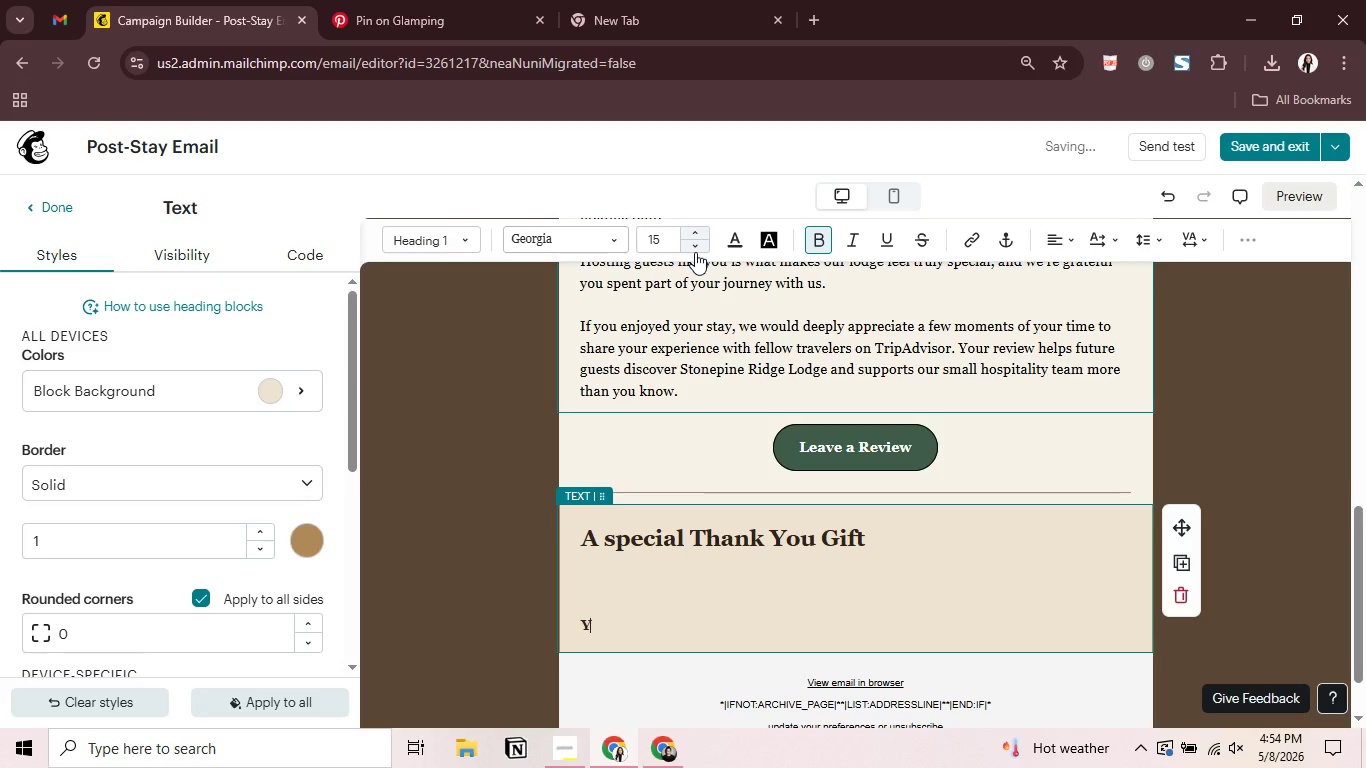 
key(Backspace)
 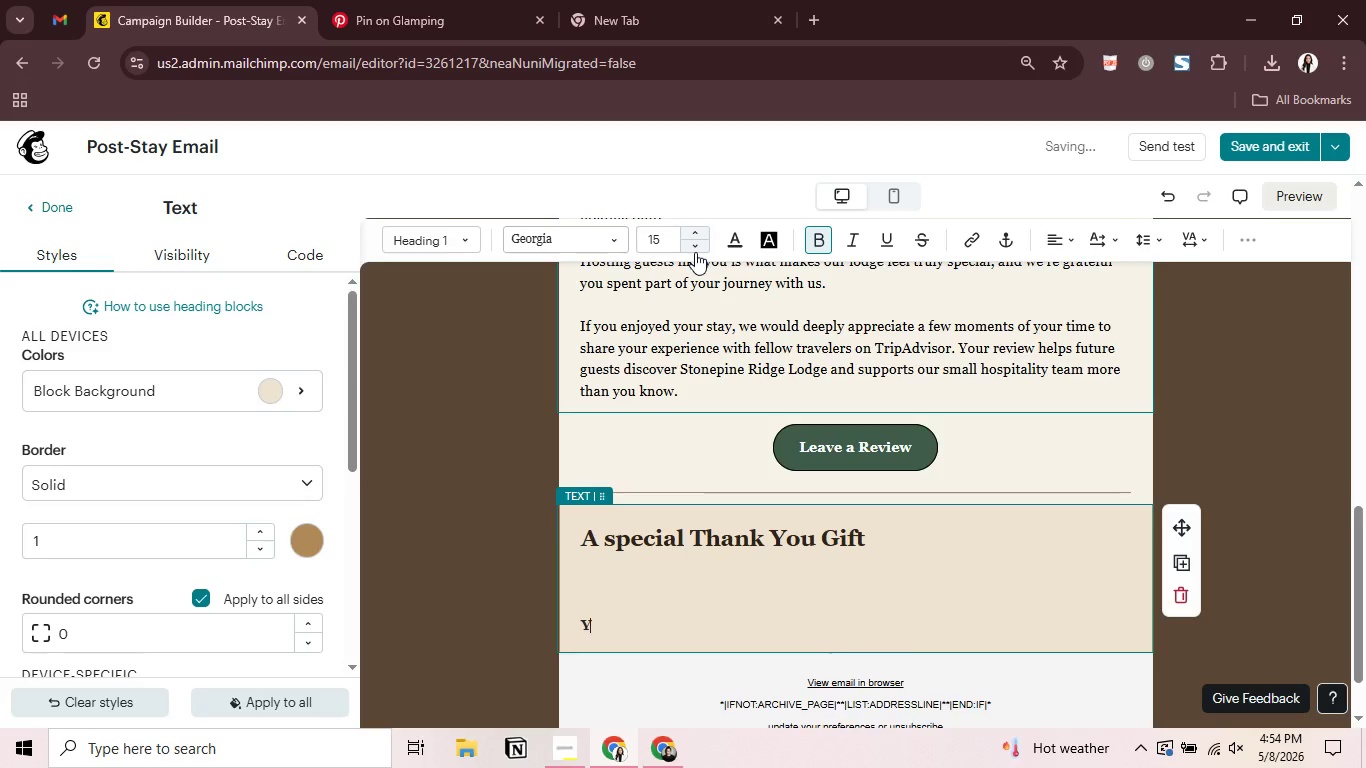 
key(Backspace)
 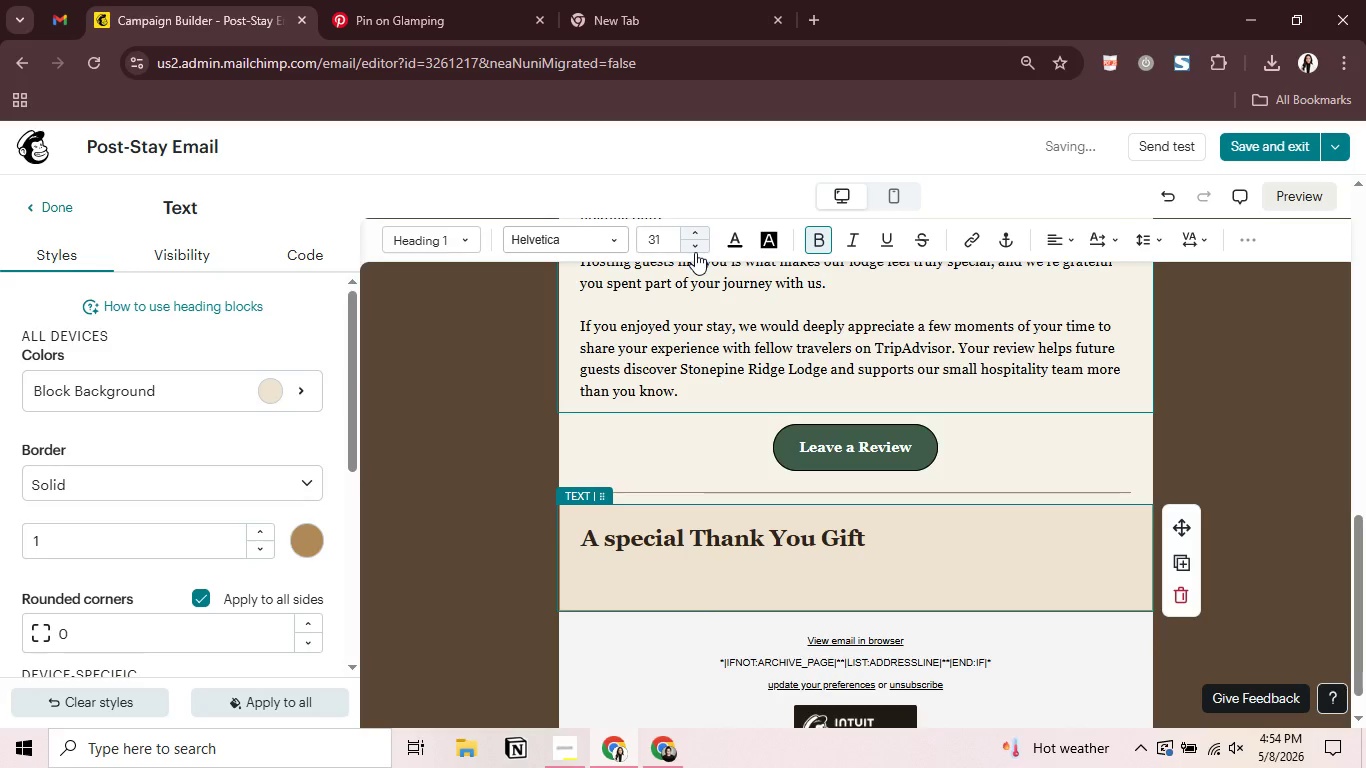 
key(Enter)
 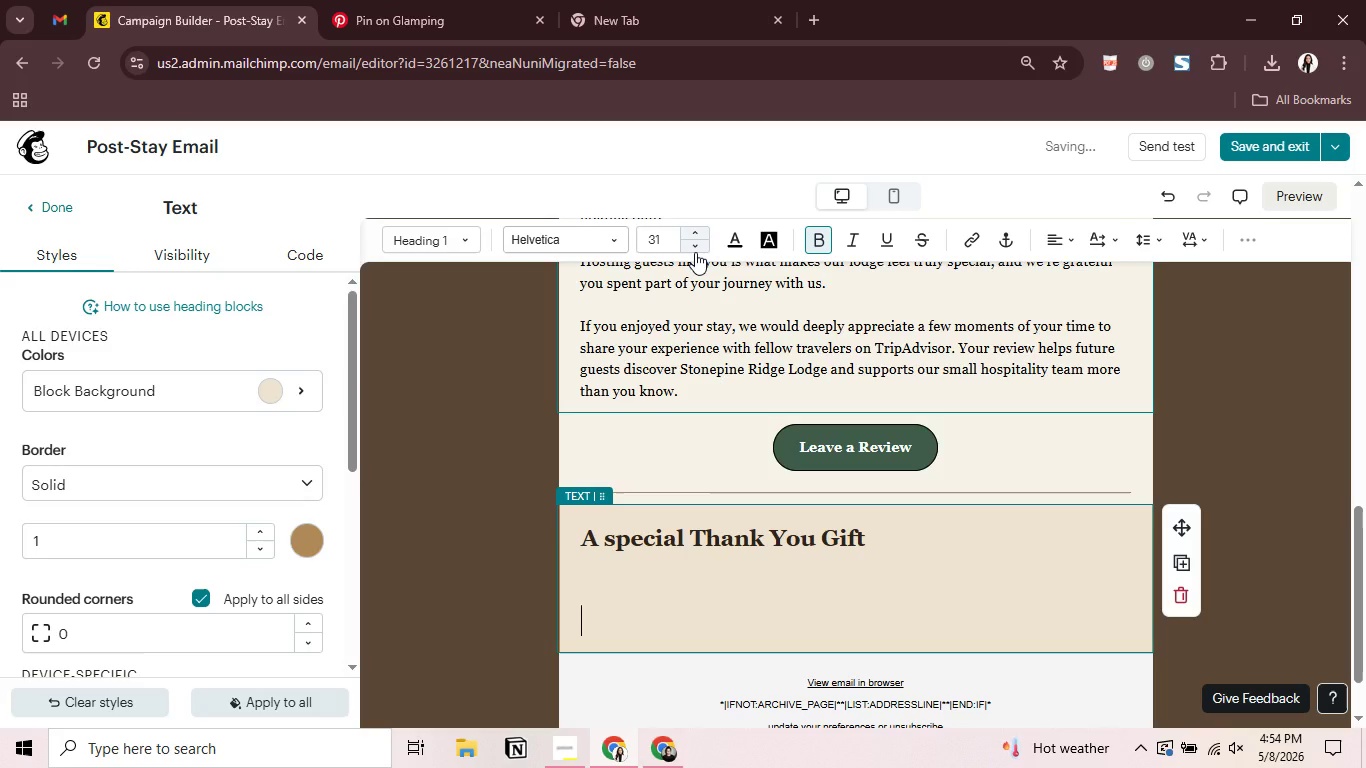 
type(Your exclusive returnguest offer)
 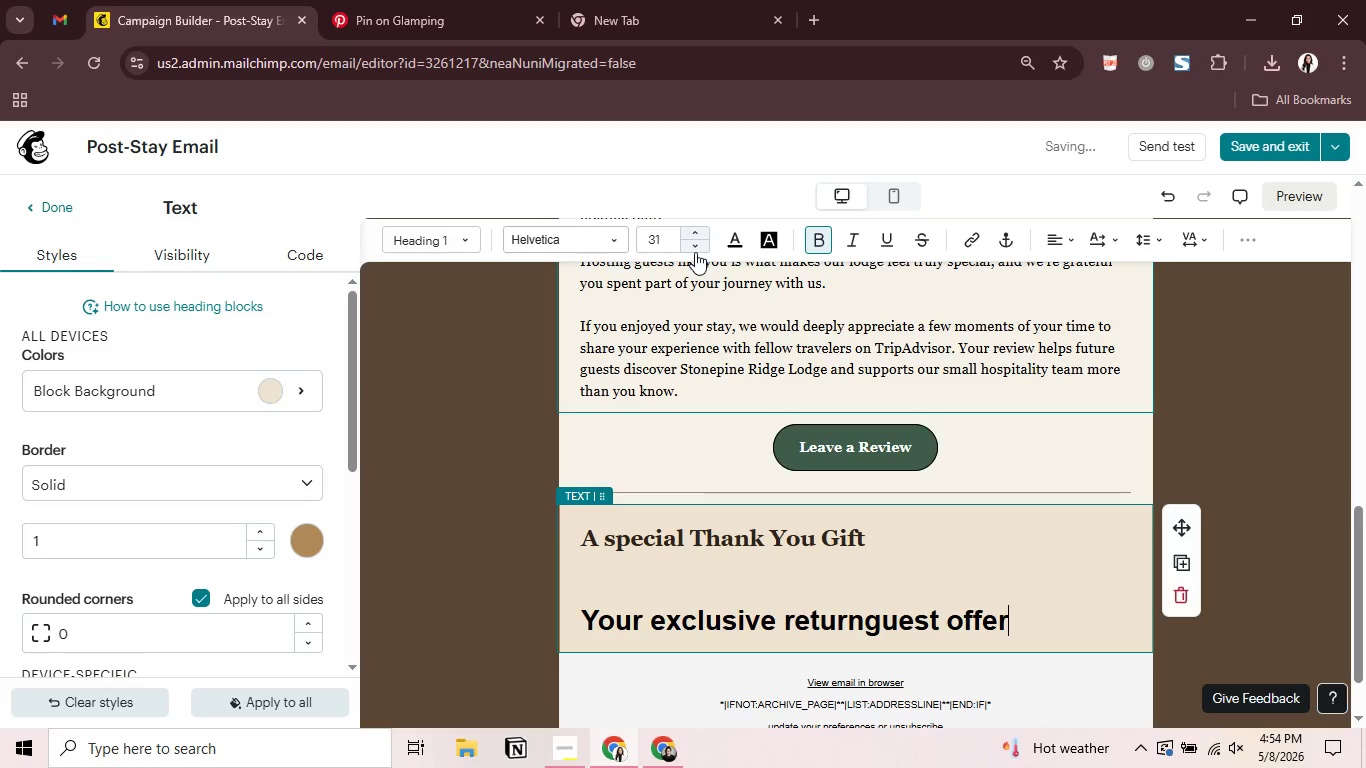 
wait(9.2)
 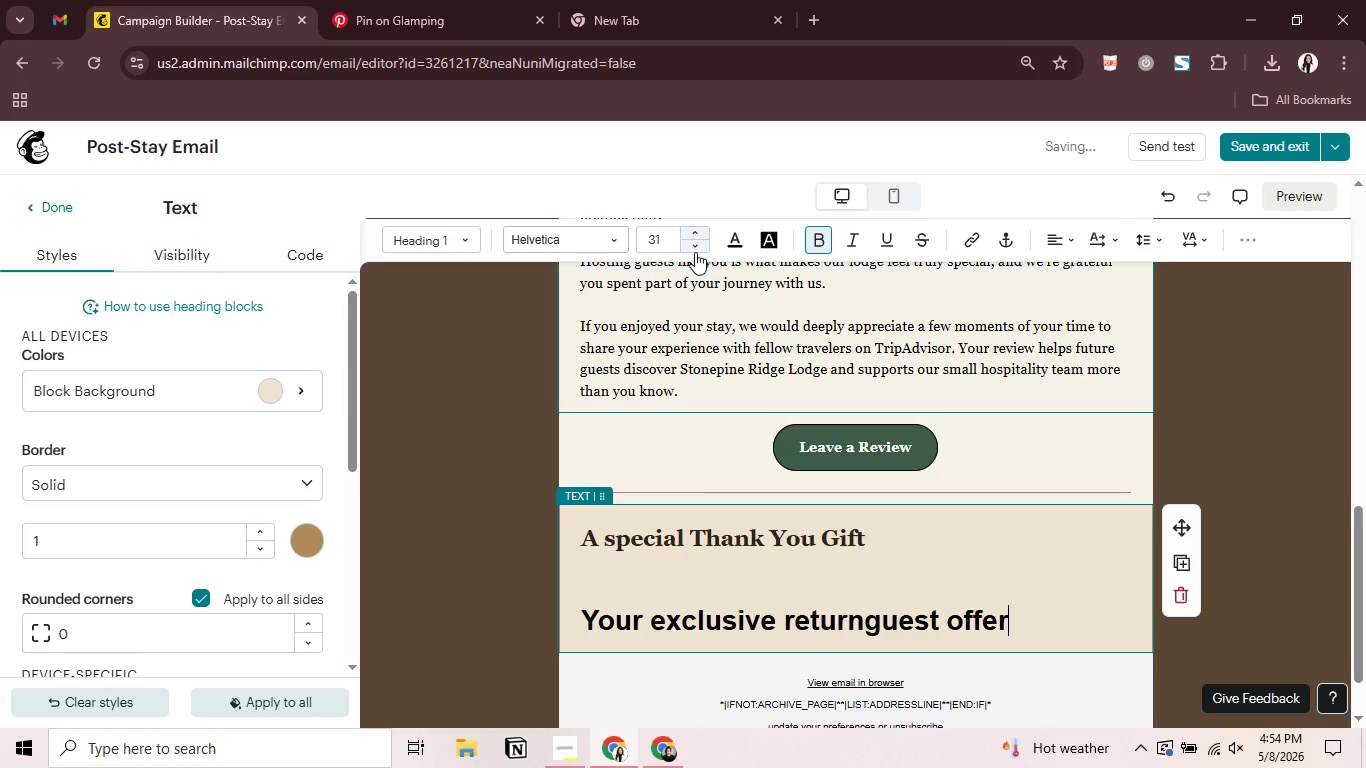 
left_click_drag(start_coordinate=[1013, 626], to_coordinate=[578, 617])
 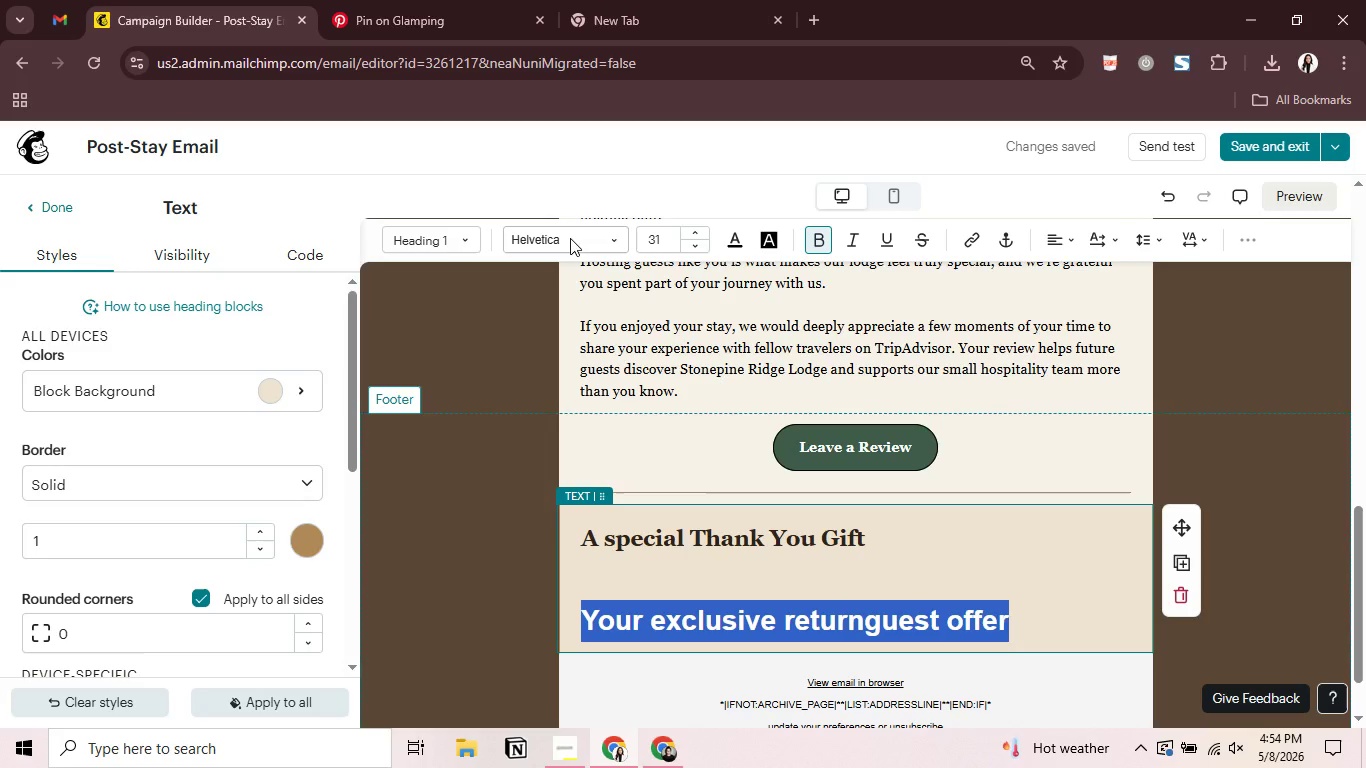 
left_click([570, 238])
 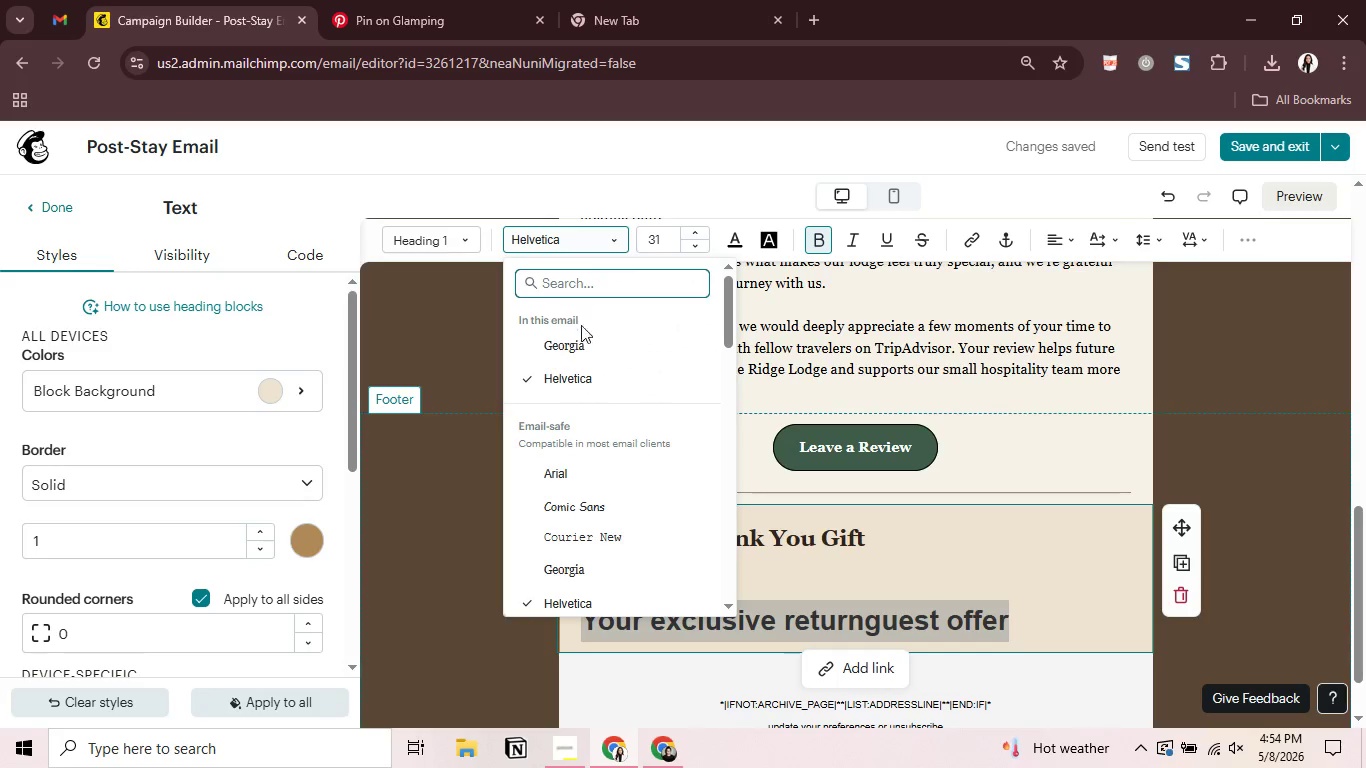 
left_click([584, 345])
 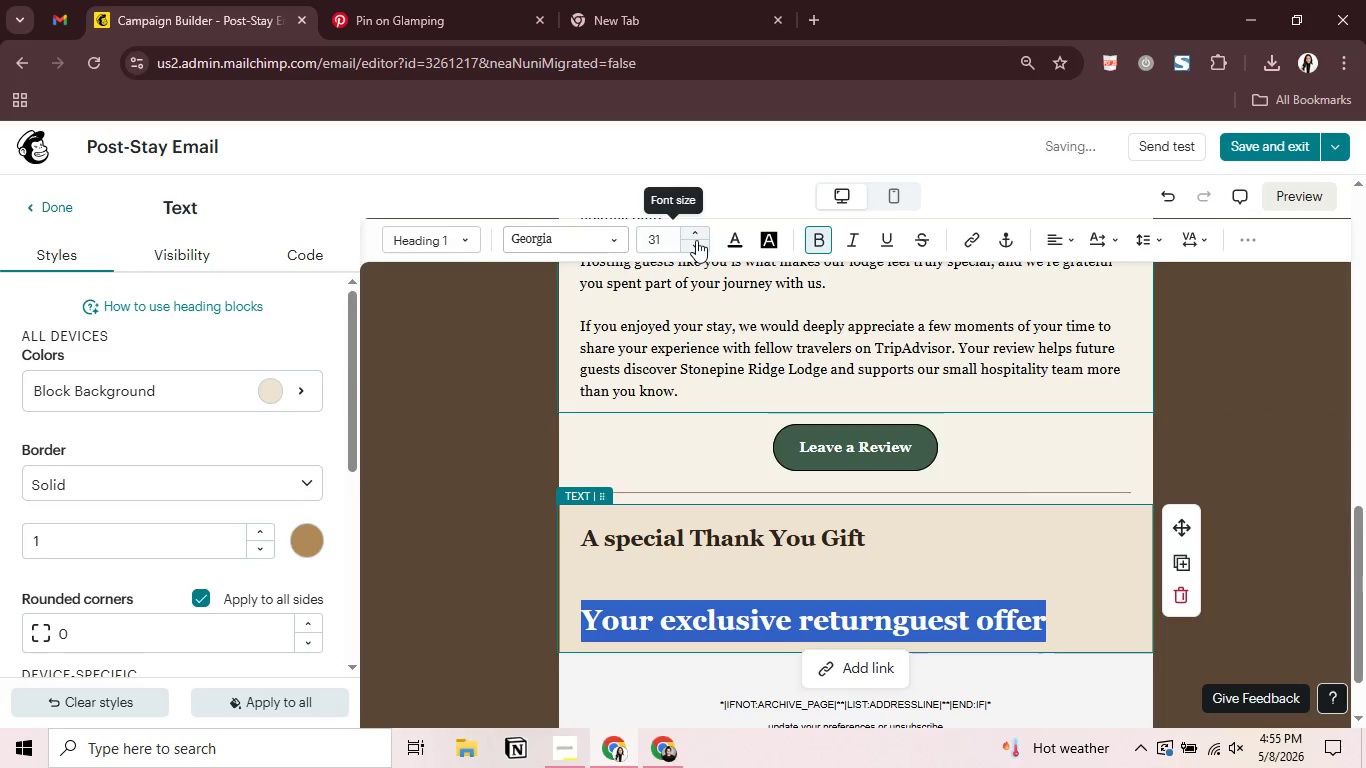 
double_click([699, 248])
 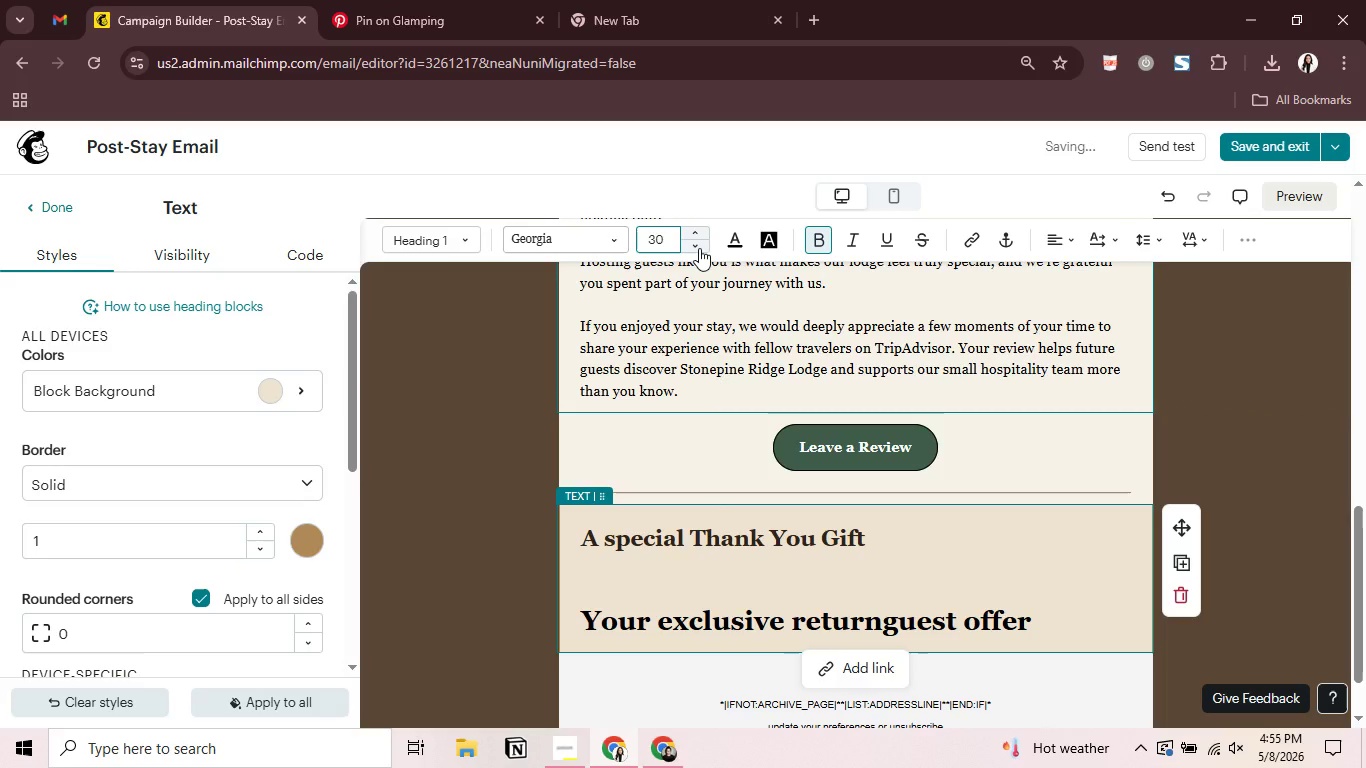 
triple_click([699, 248])
 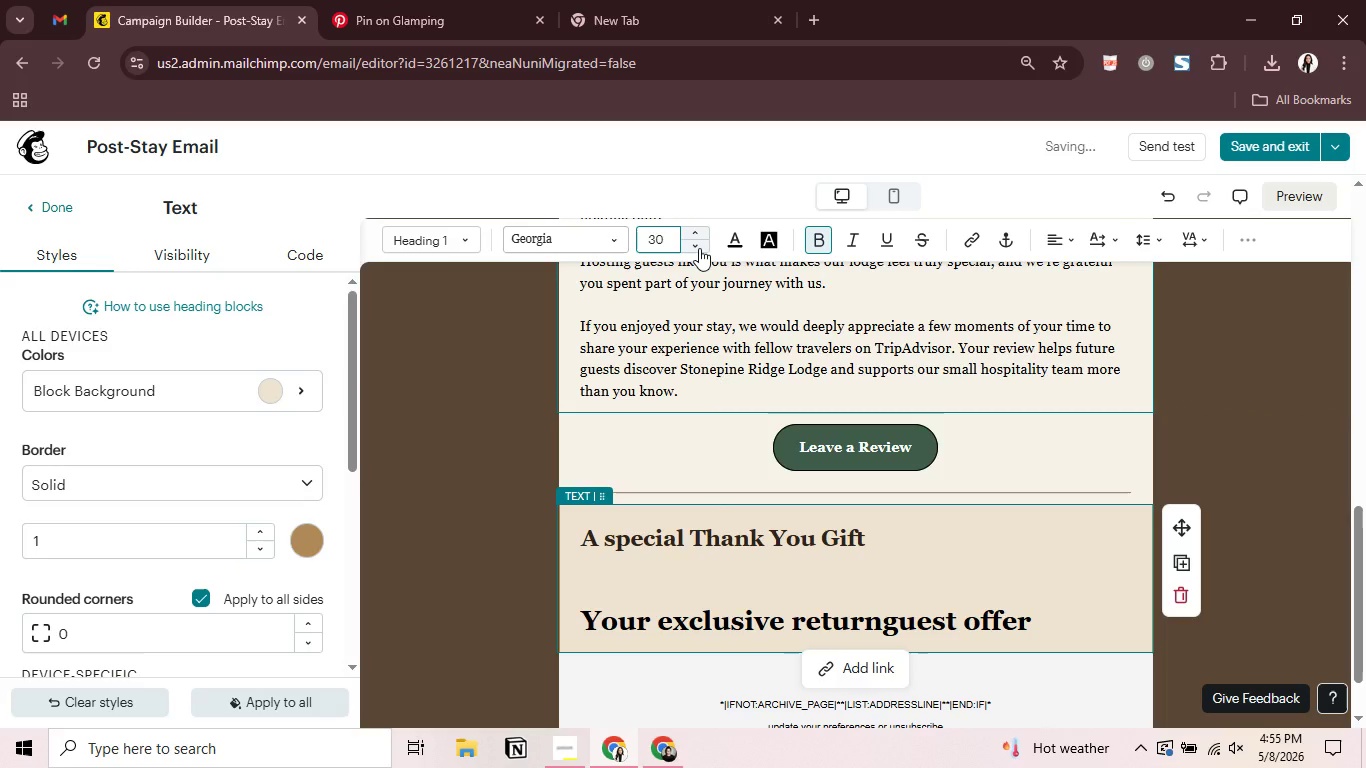 
triple_click([699, 248])
 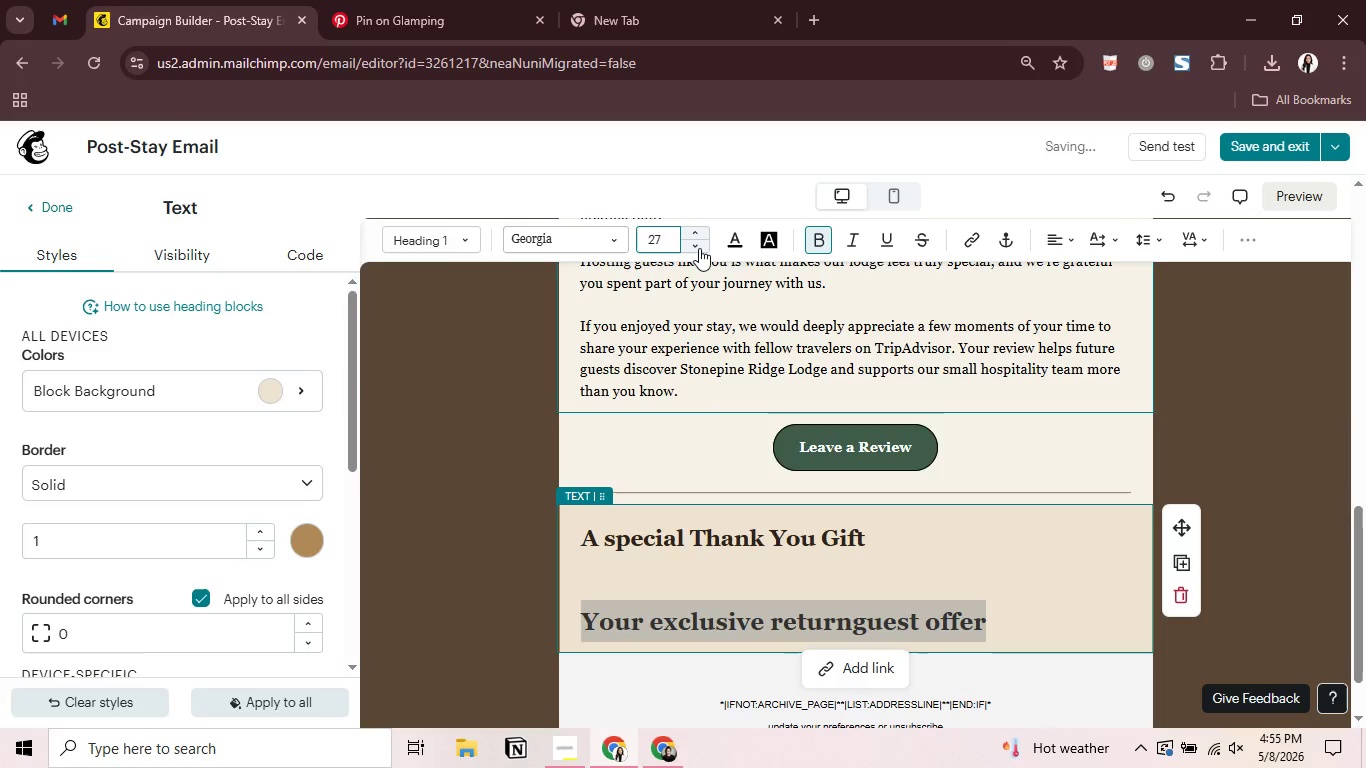 
double_click([699, 248])
 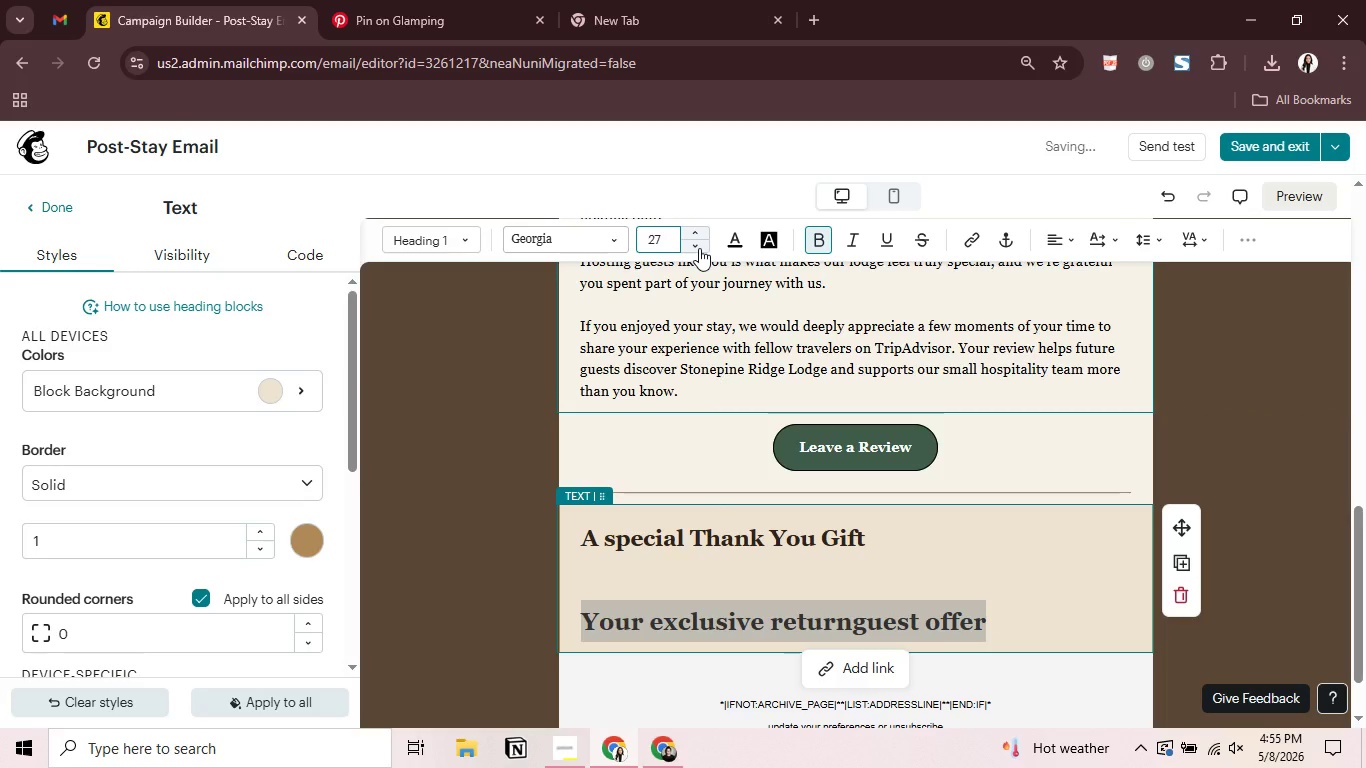 
triple_click([699, 248])
 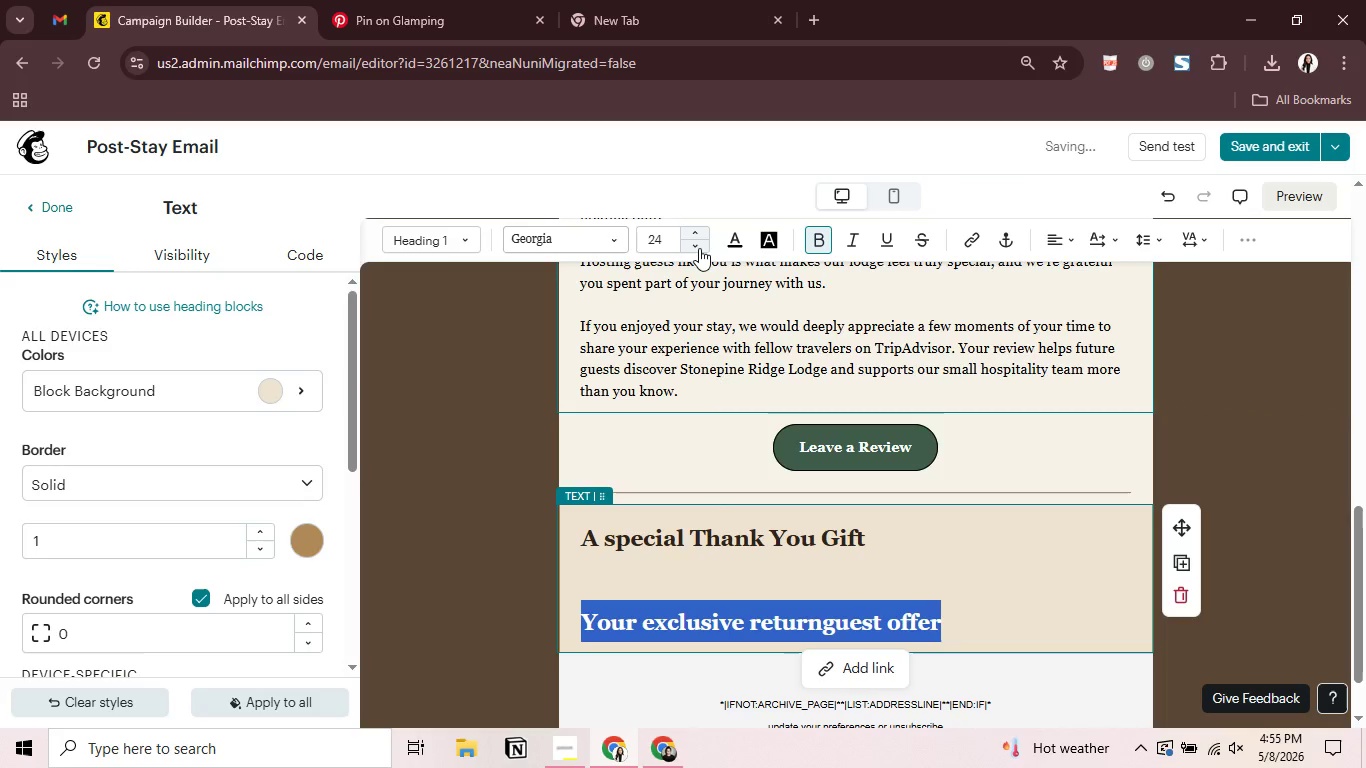 
wait(9.28)
 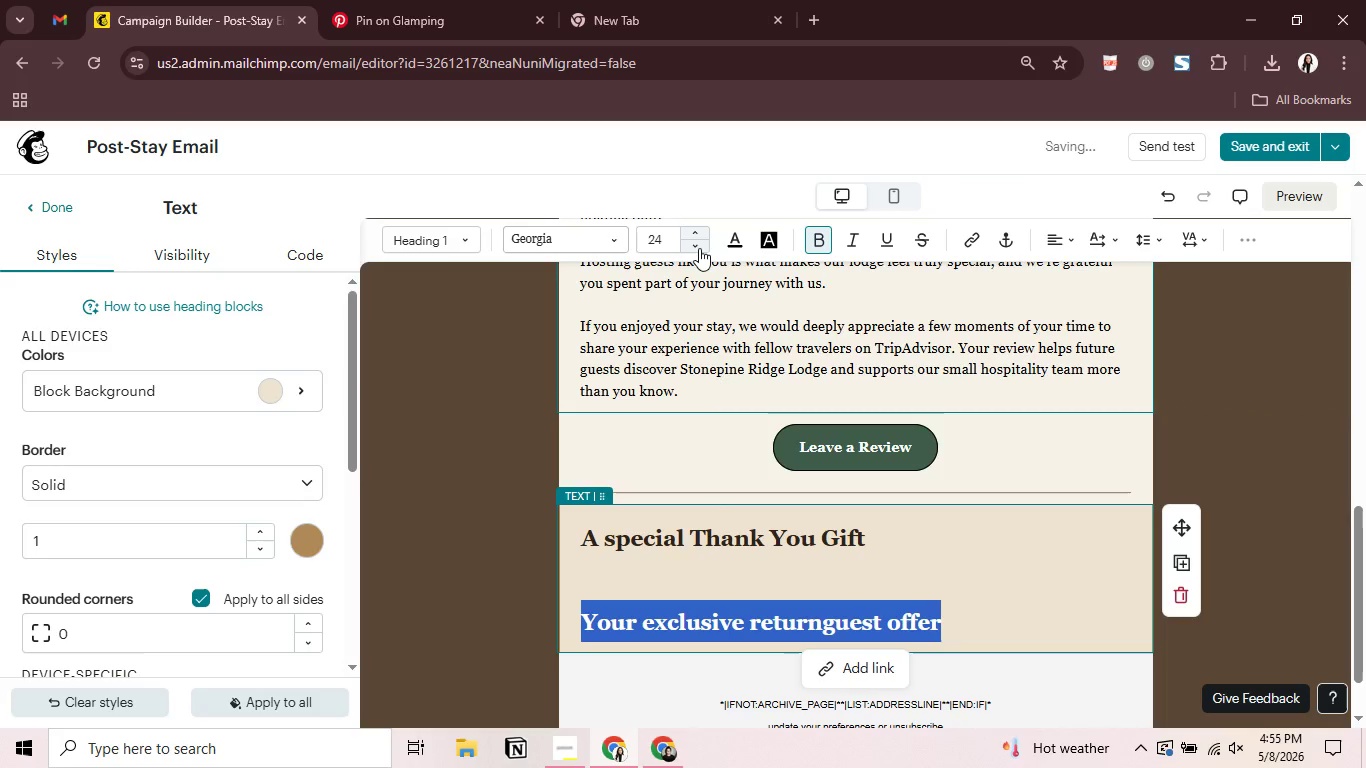 
left_click([699, 248])
 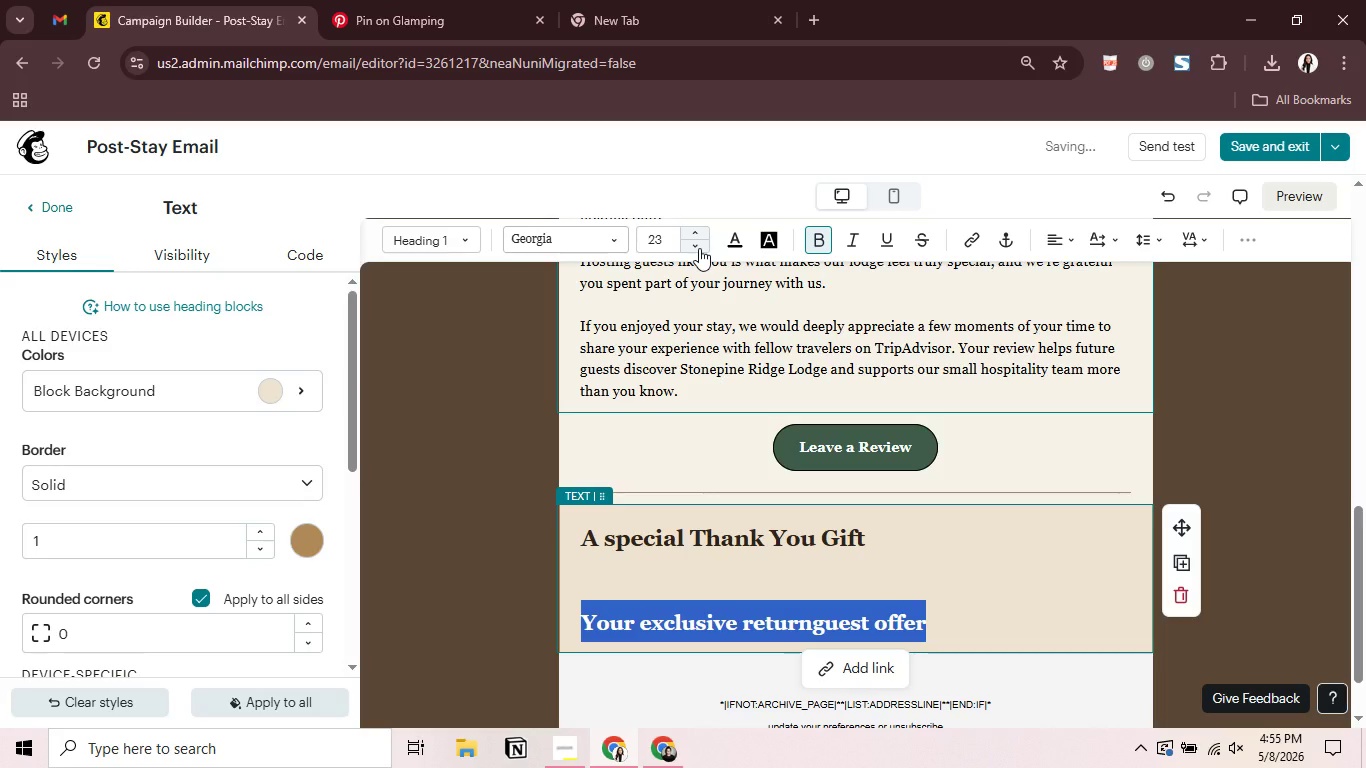 
double_click([699, 248])
 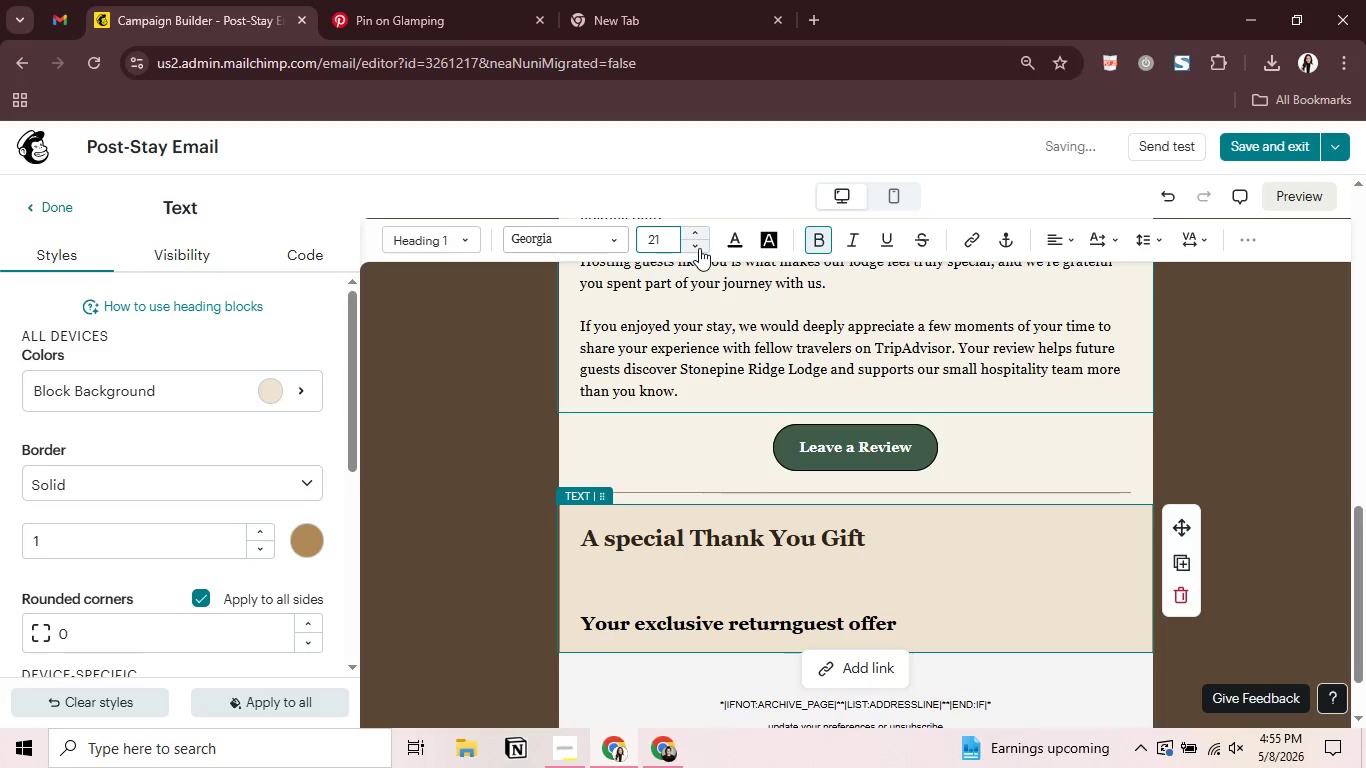 
left_click([699, 248])
 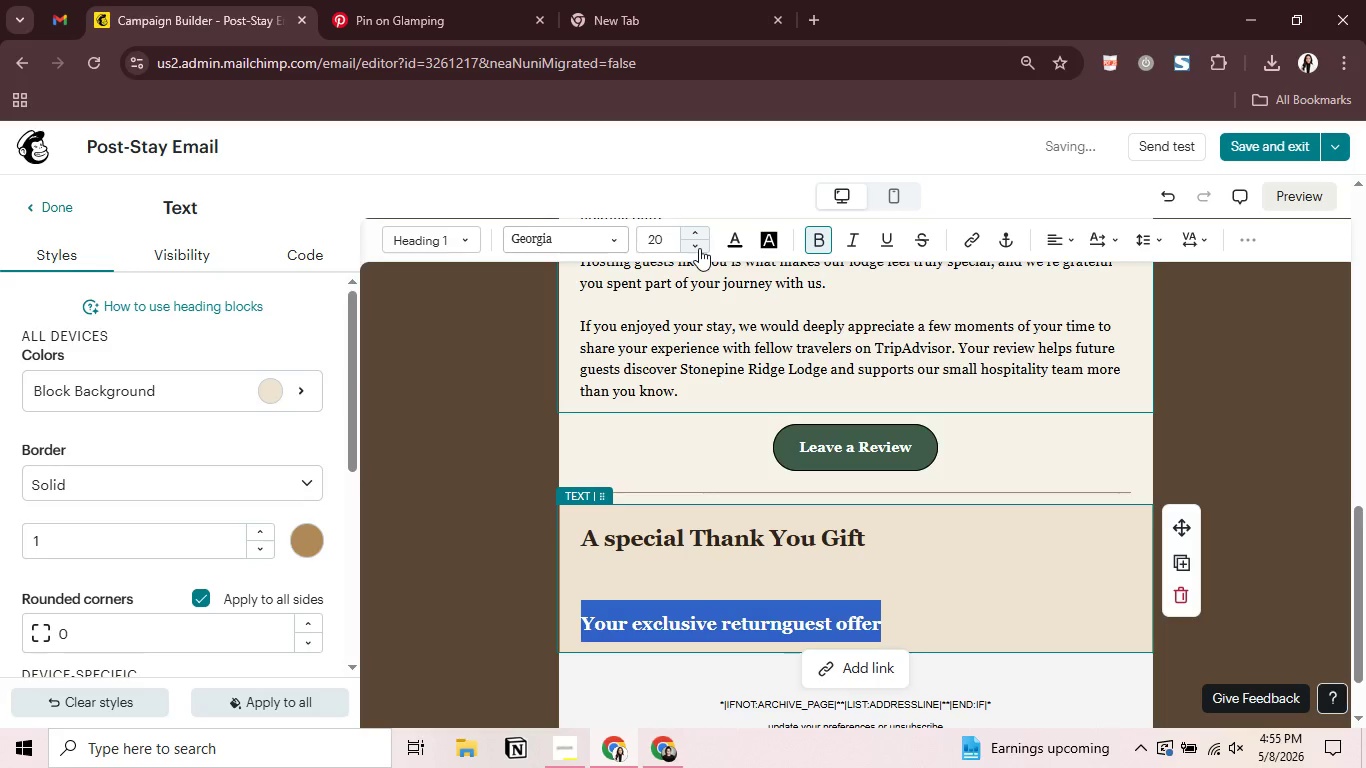 
left_click([699, 248])
 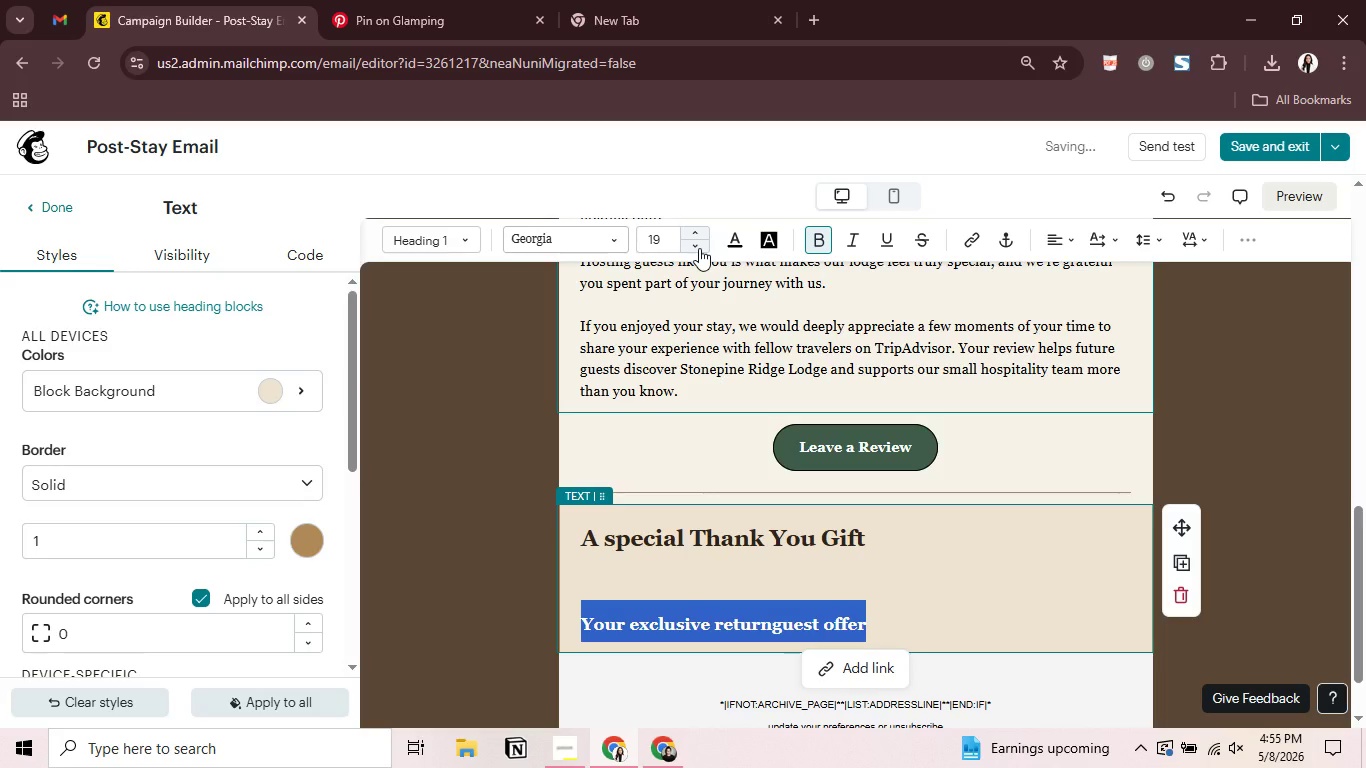 
left_click([699, 248])
 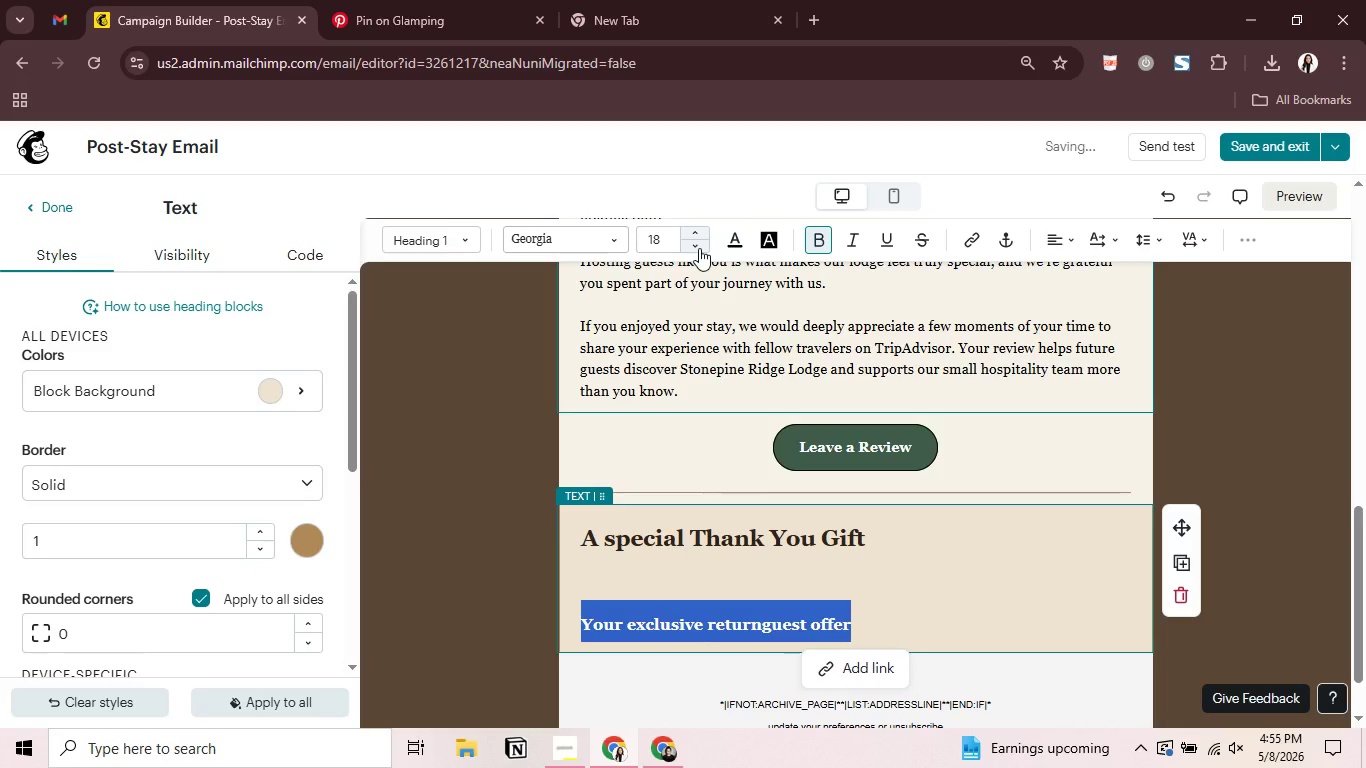 
left_click([699, 248])
 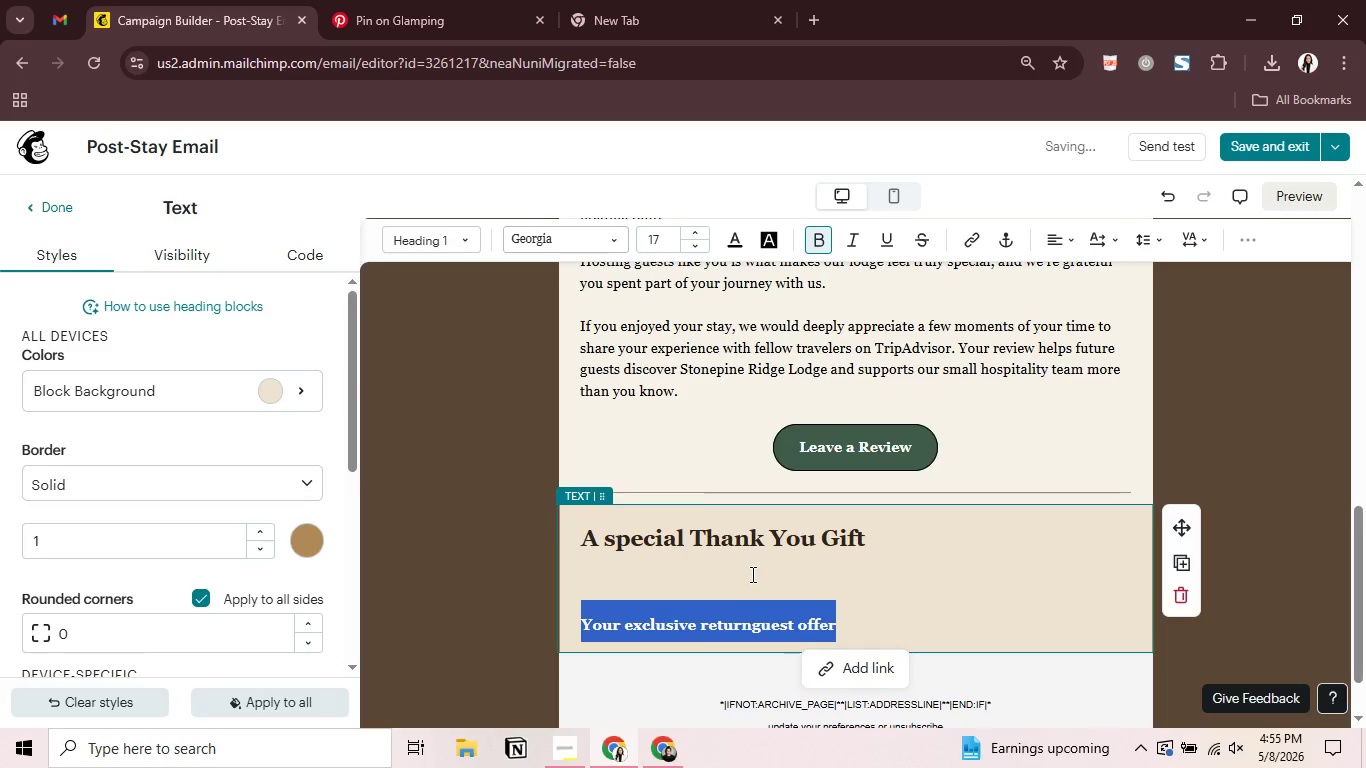 
left_click([757, 622])
 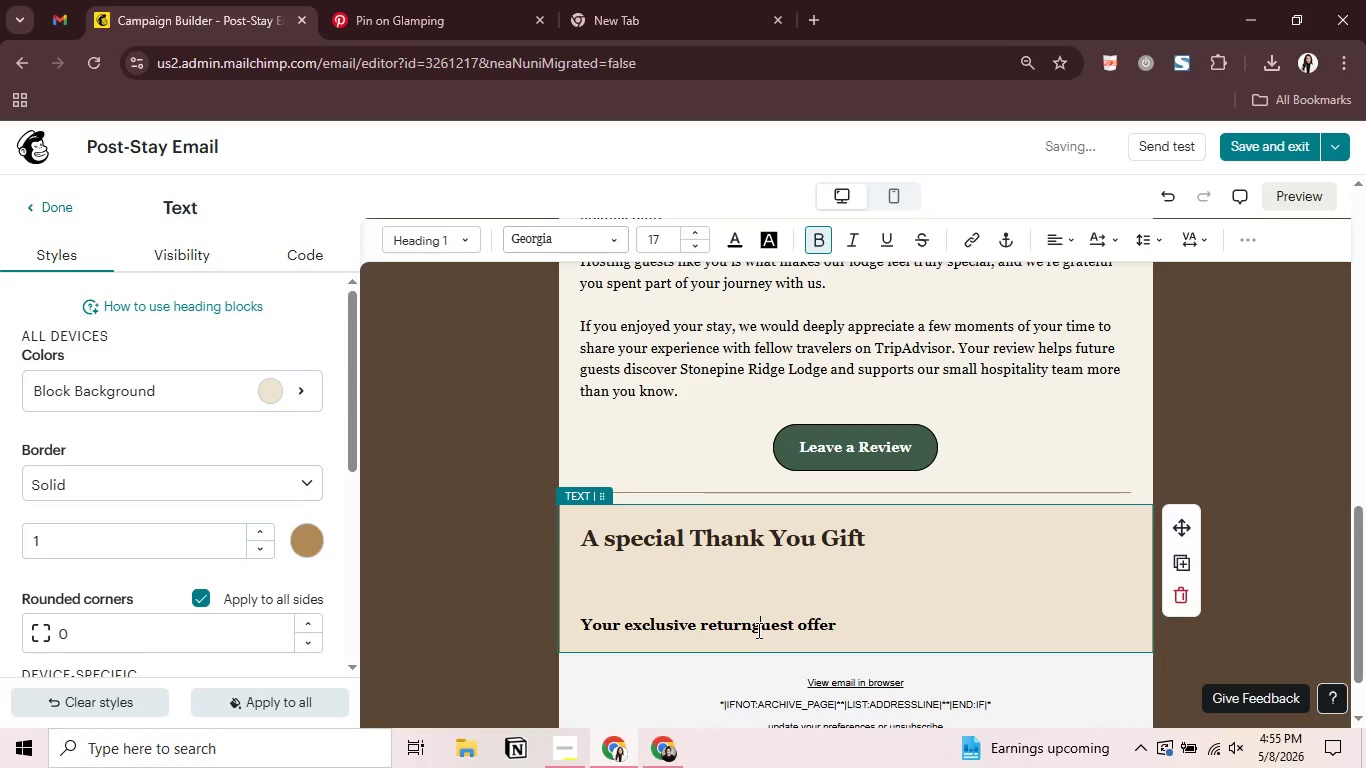 
left_click([754, 629])
 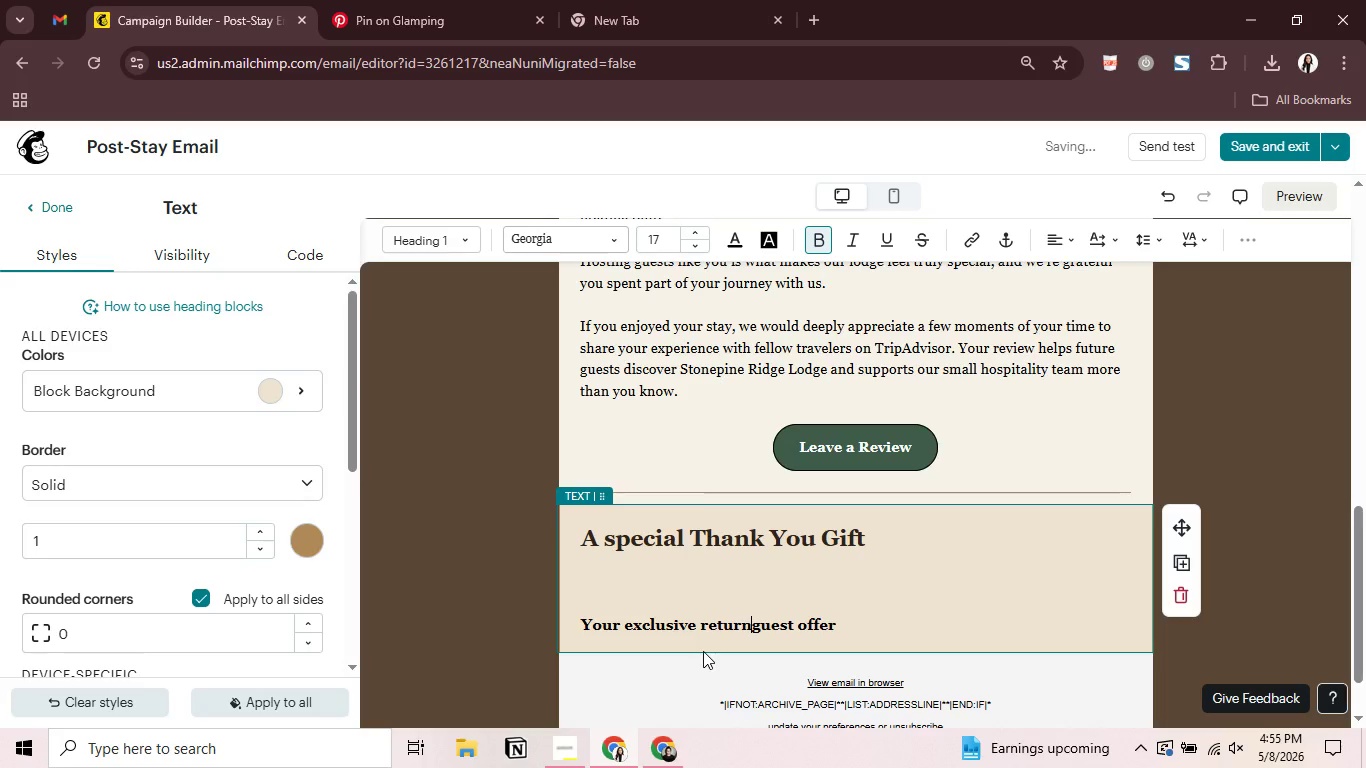 
key(Space)
 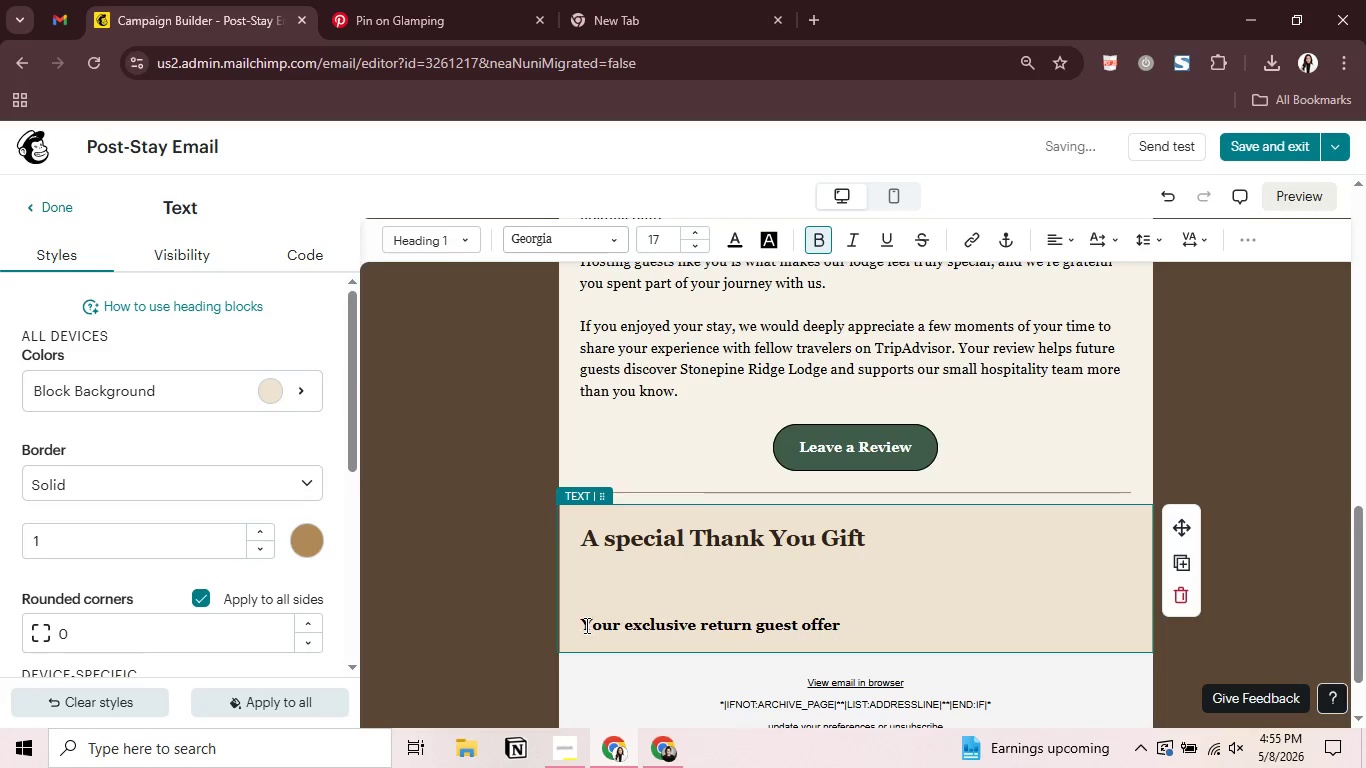 
left_click([584, 625])
 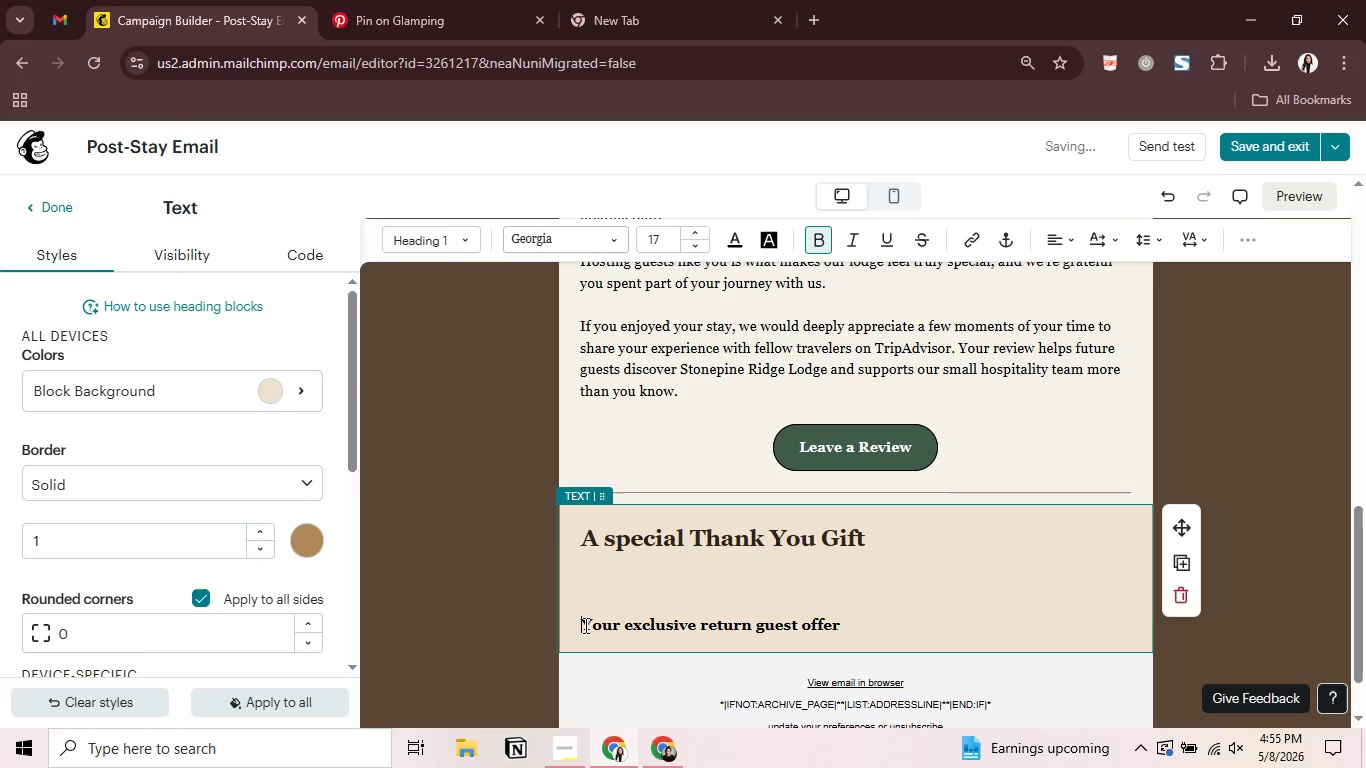 
key(Backspace)
 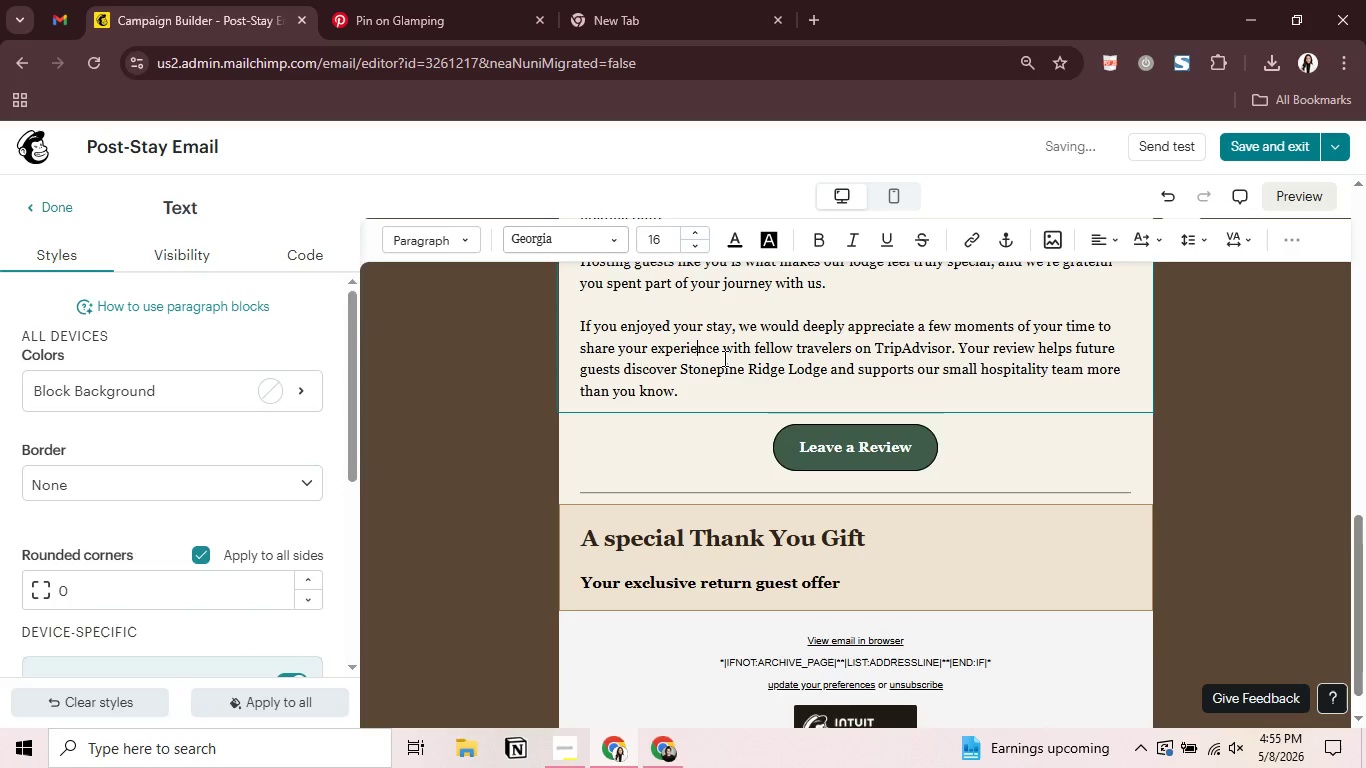 
wait(5.78)
 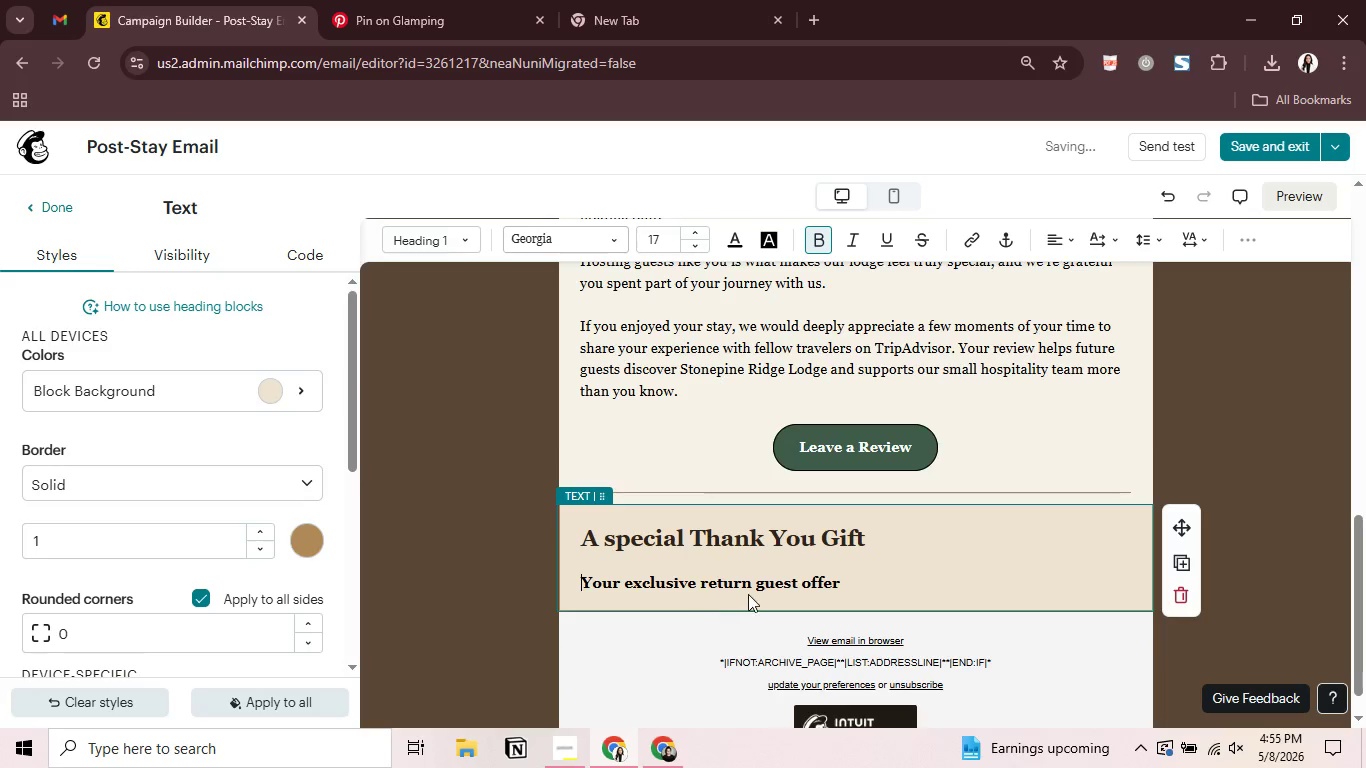 
left_click([858, 584])
 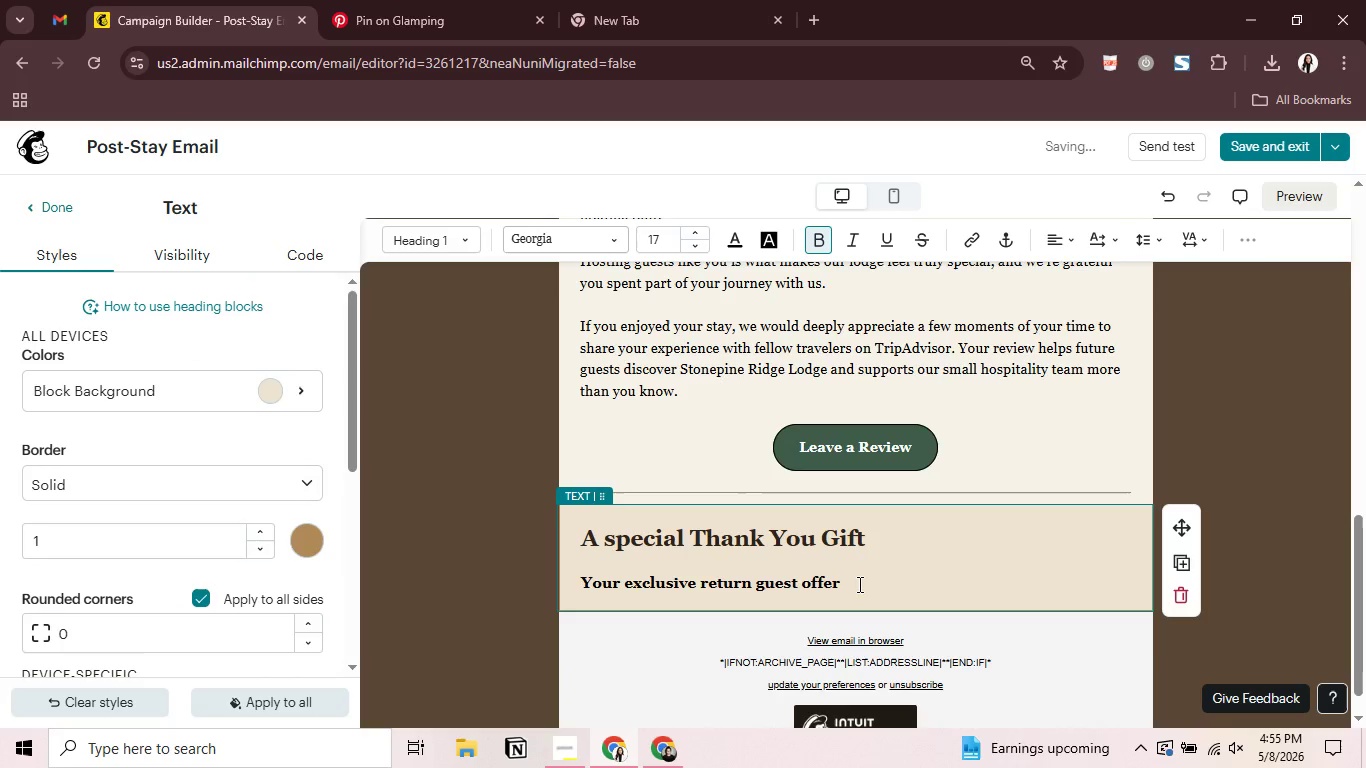 
key(Enter)
 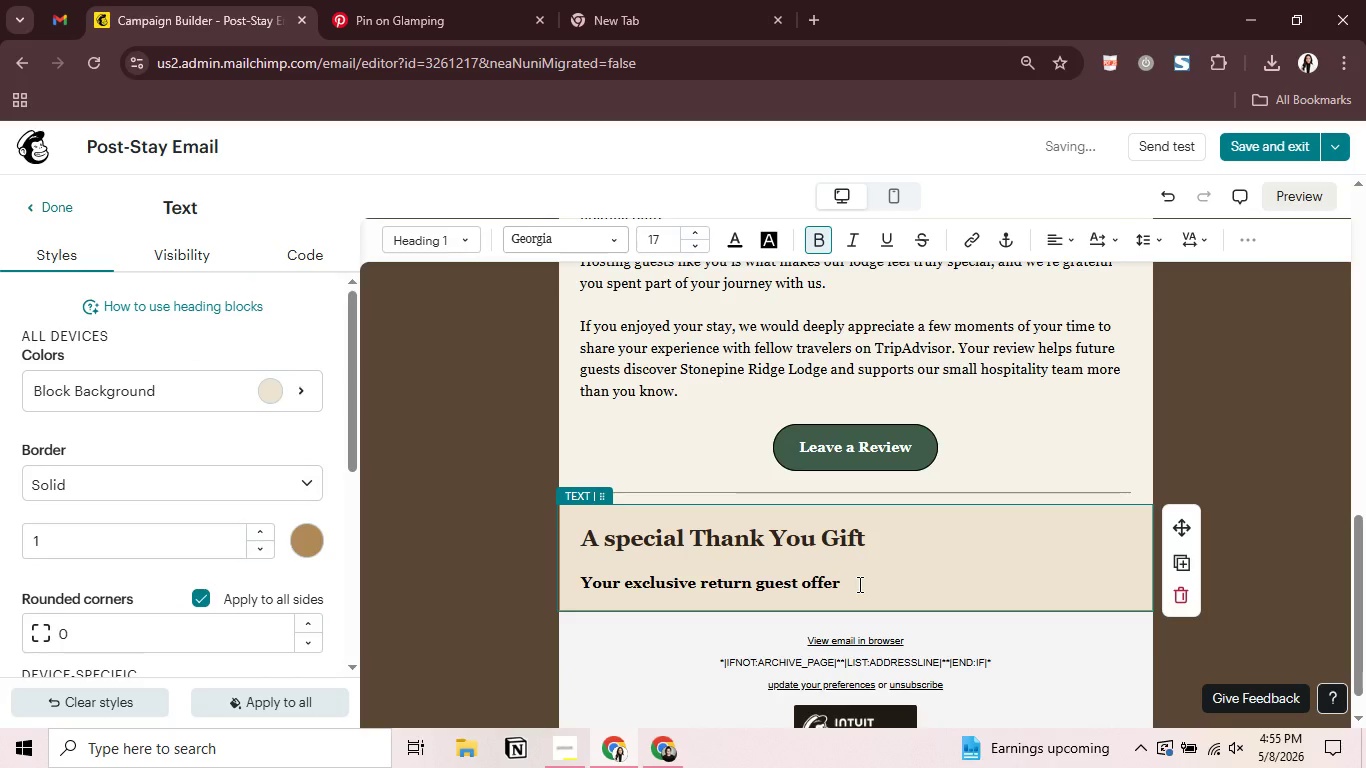 
key(Enter)
 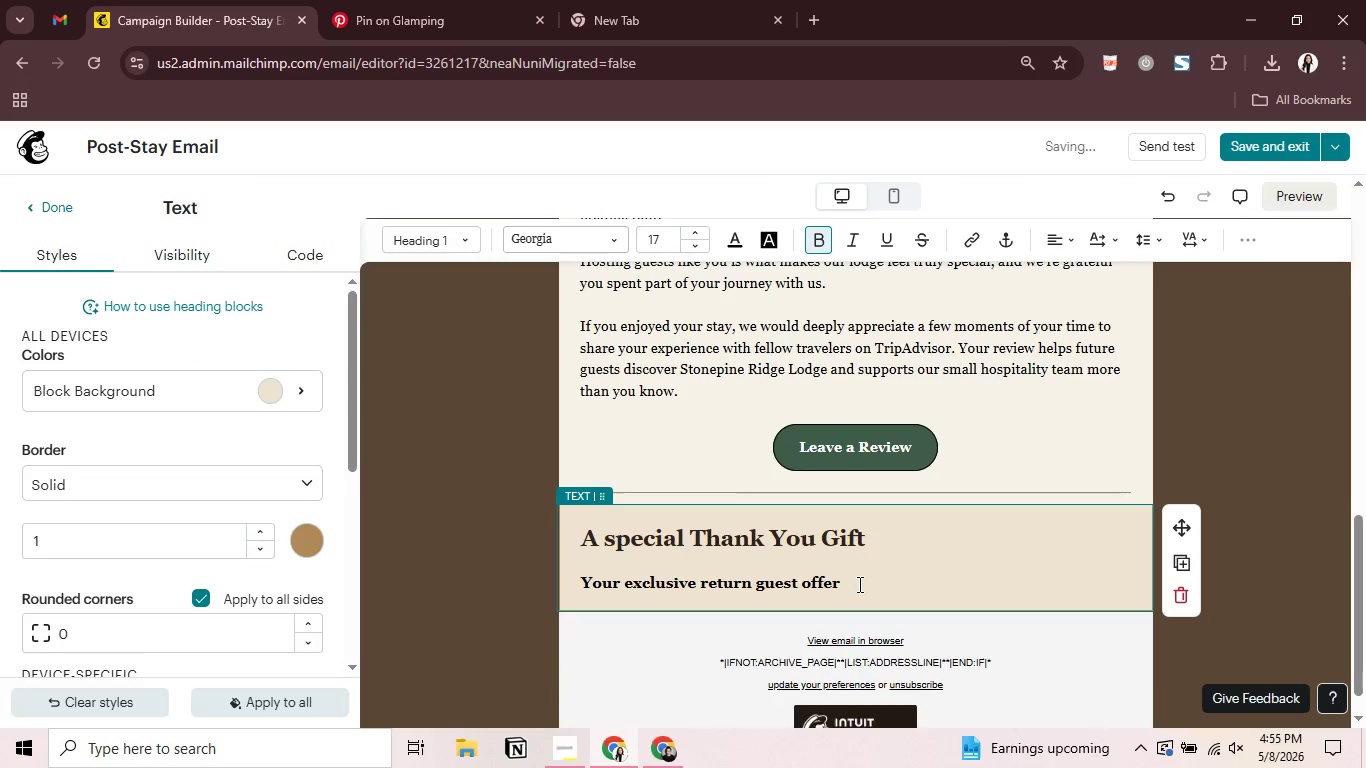 
key(Enter)
 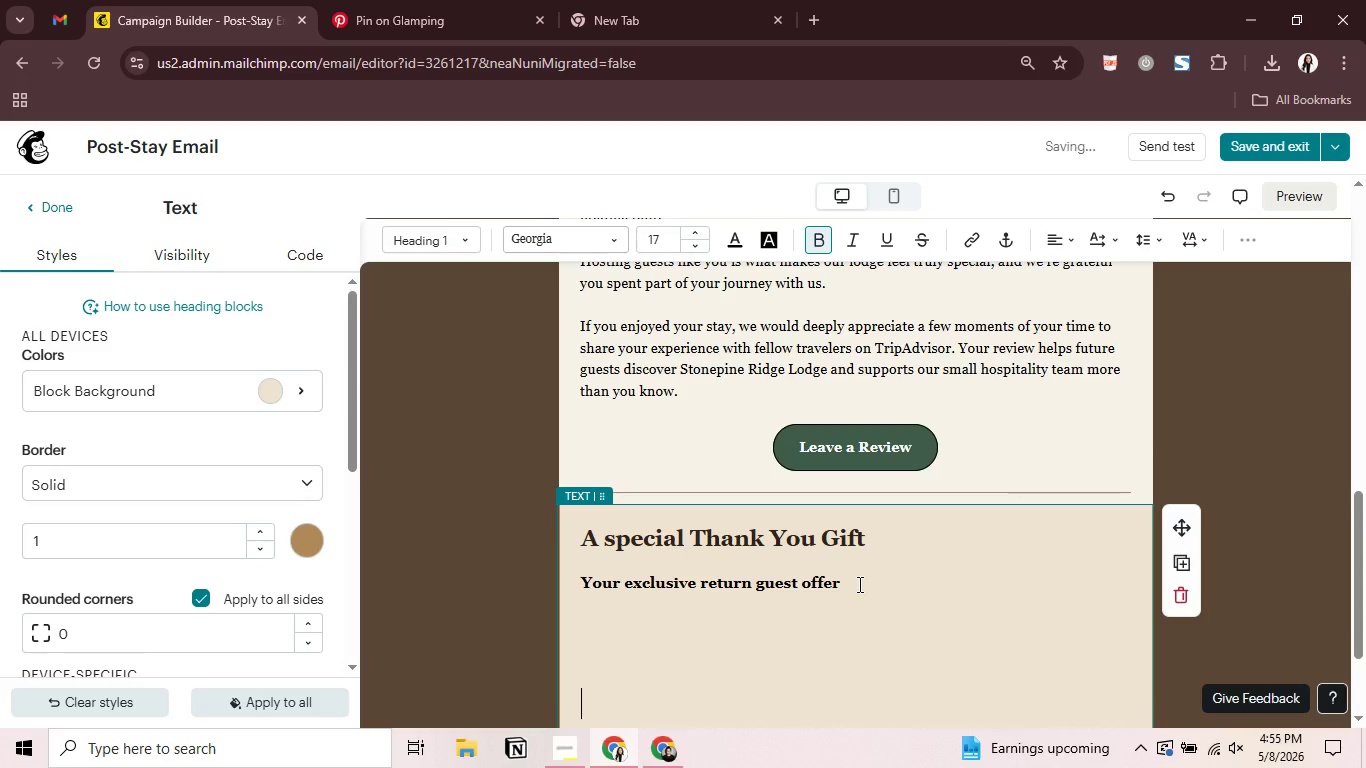 
key(Backspace)
 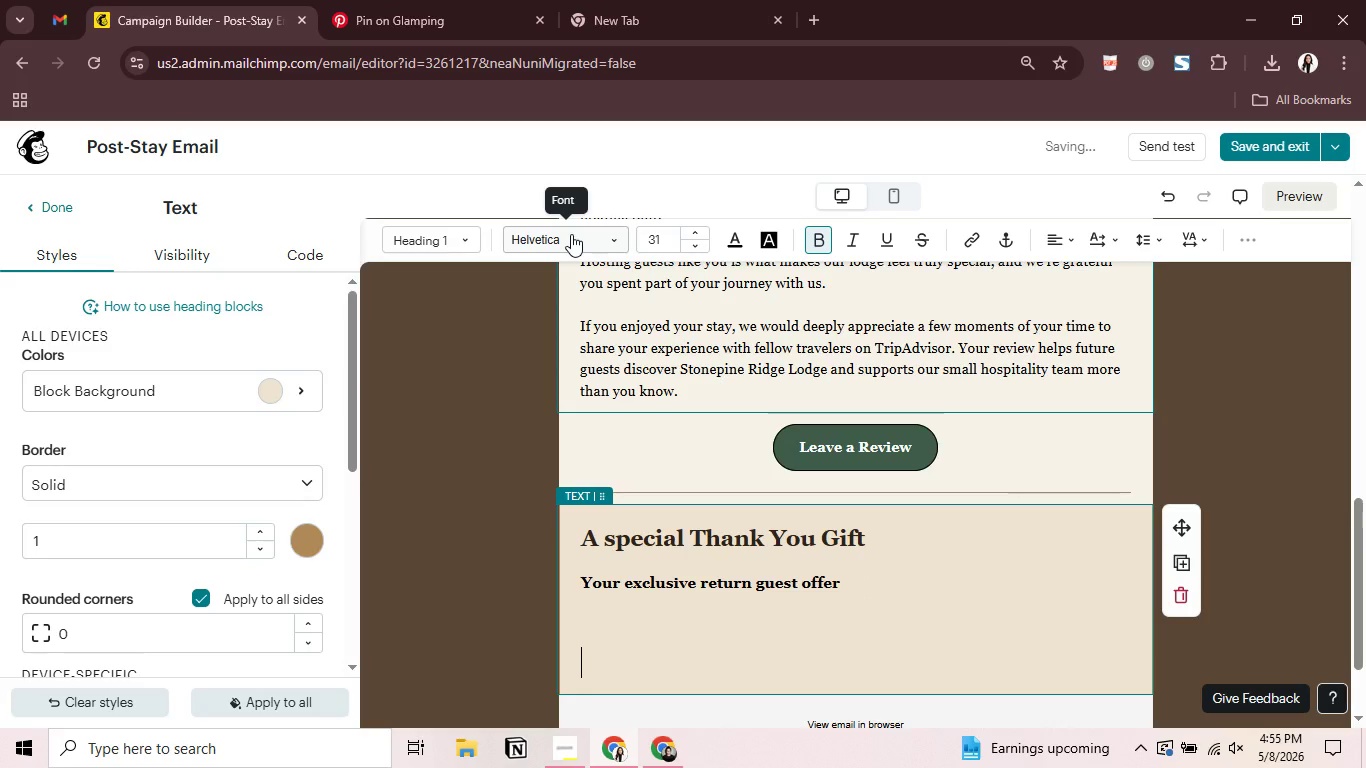 
type(As a thank you)
 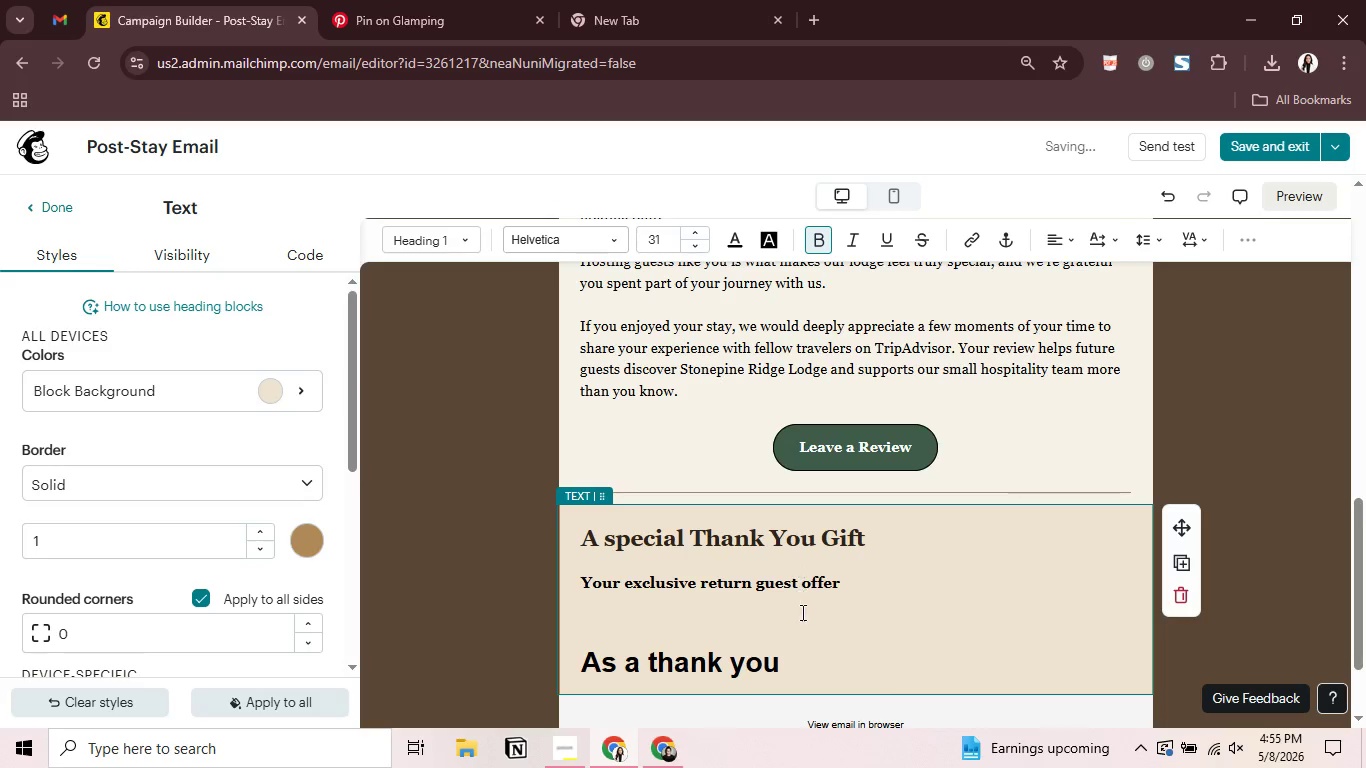 
left_click_drag(start_coordinate=[785, 665], to_coordinate=[586, 665])
 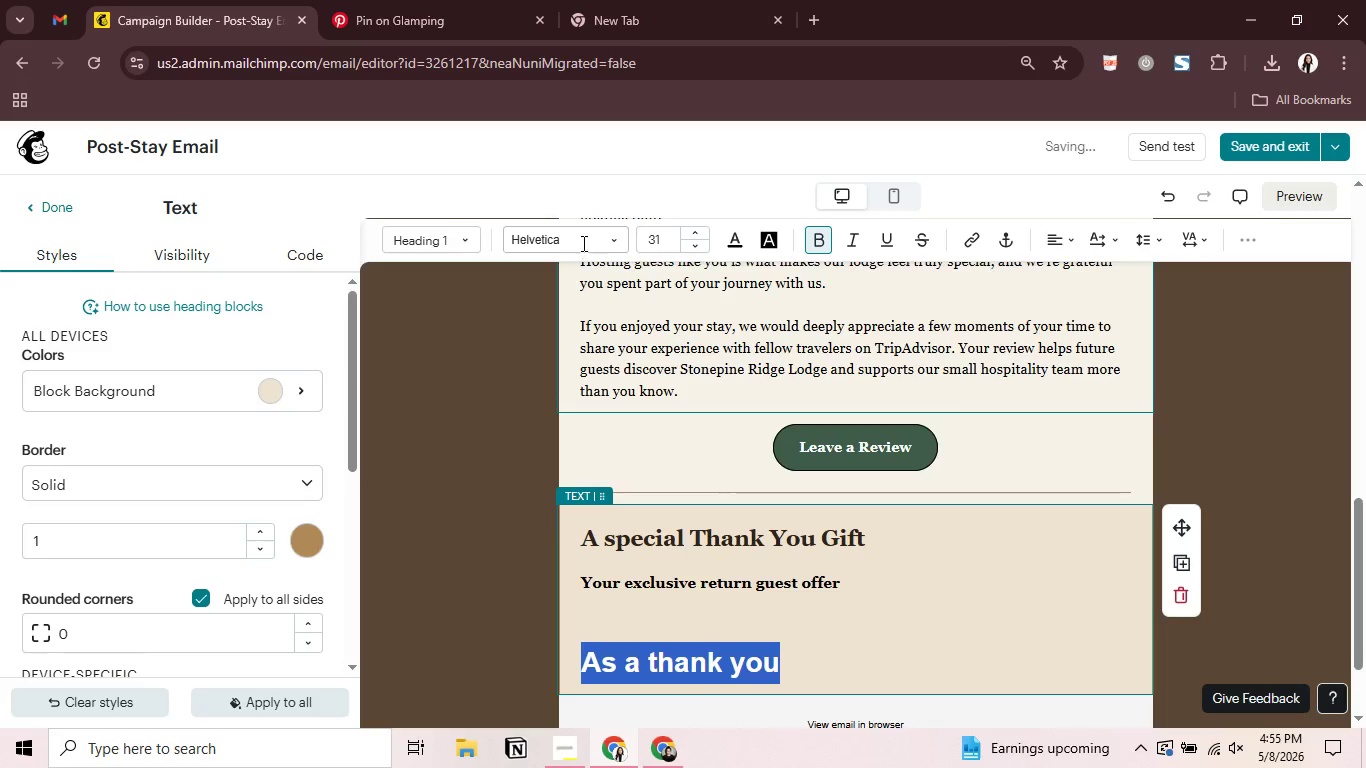 
left_click([582, 243])
 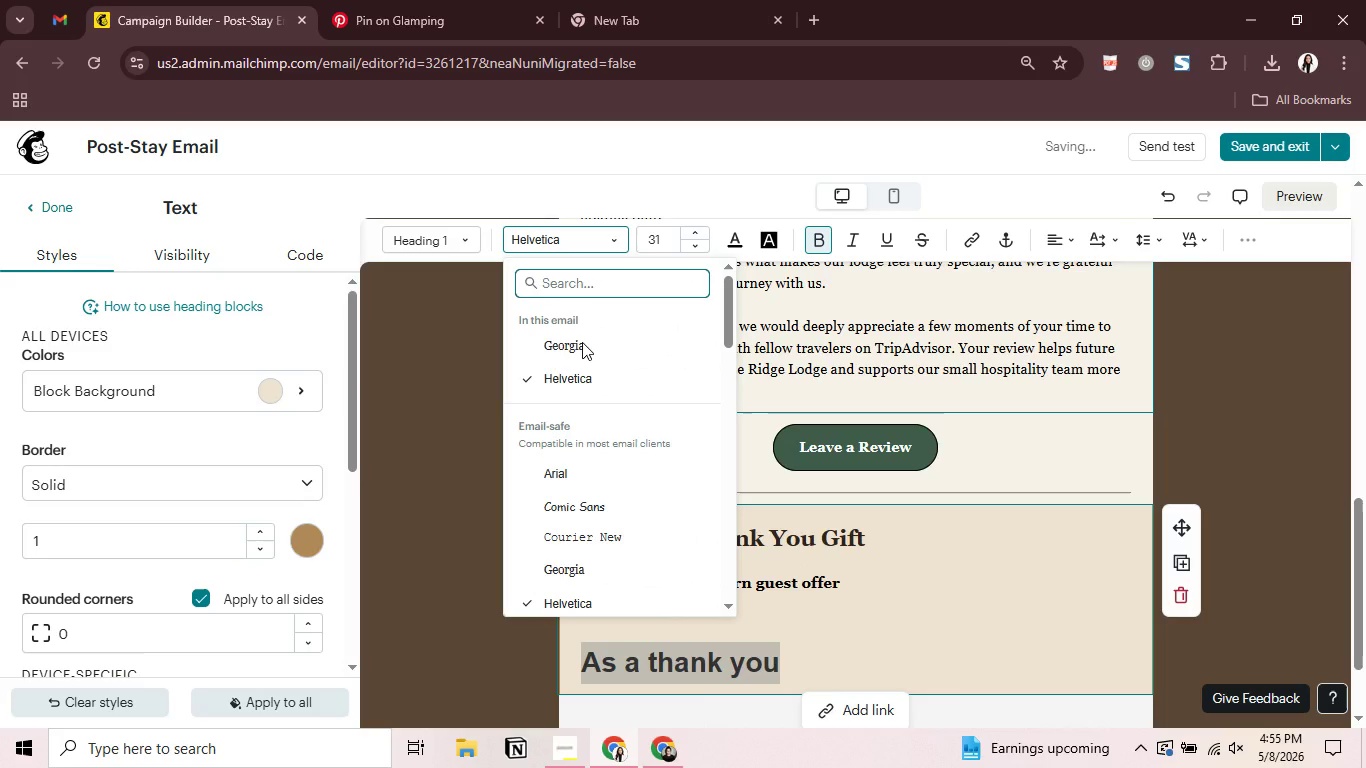 
left_click([582, 342])
 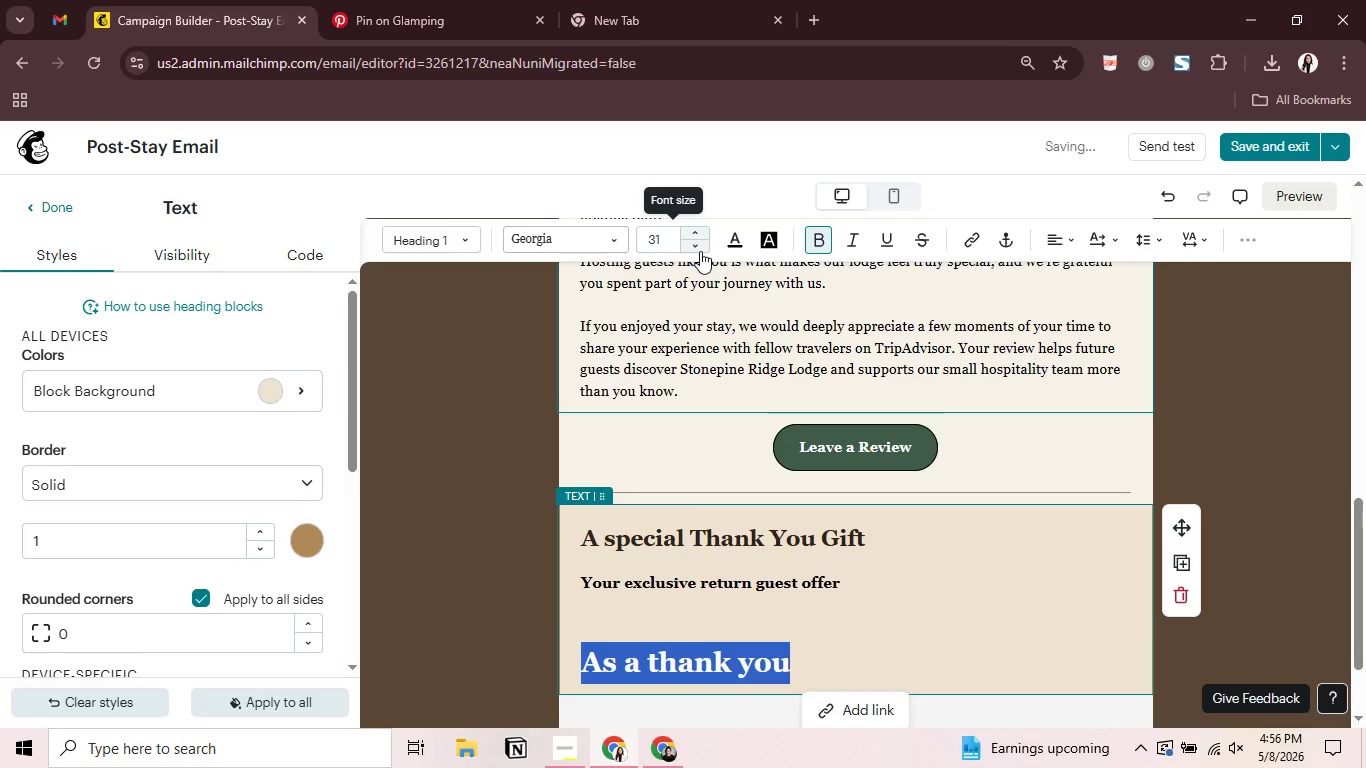 
wait(5.91)
 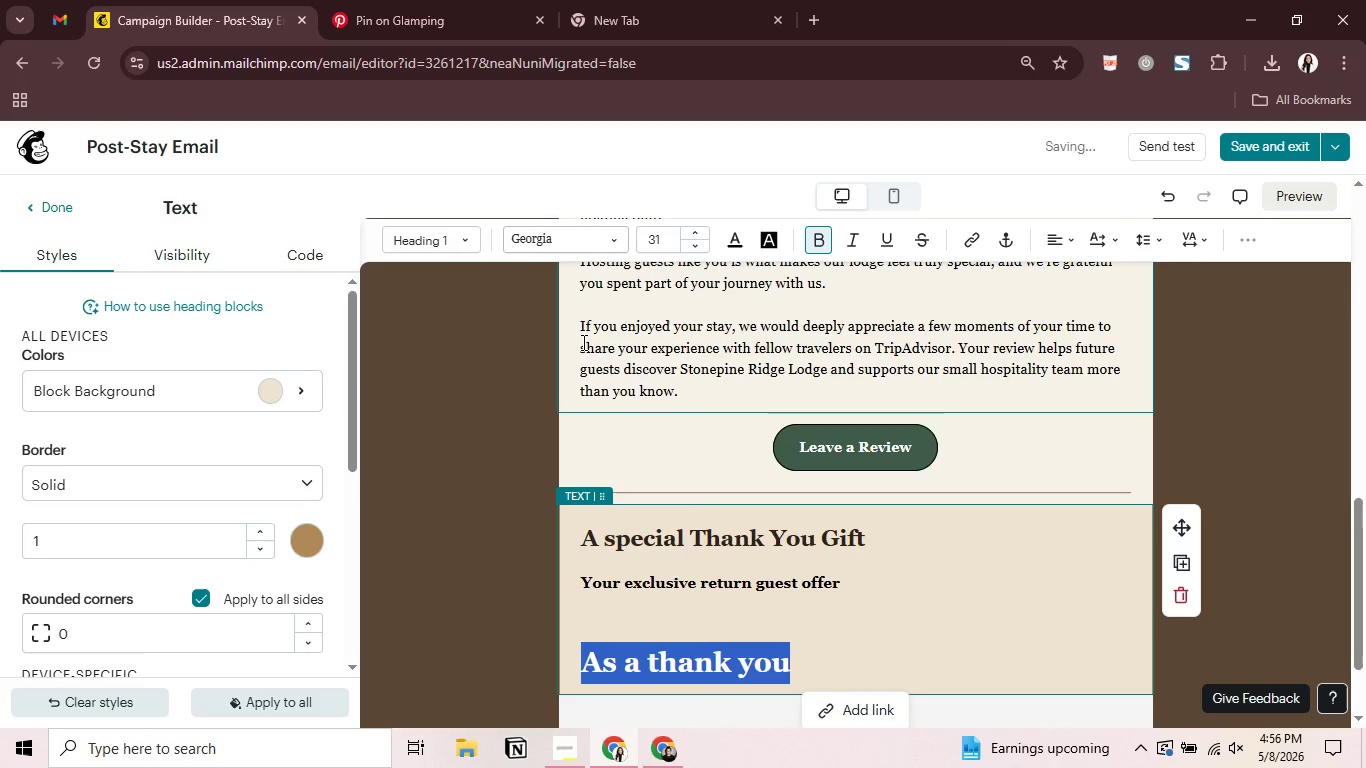 
double_click([700, 251])
 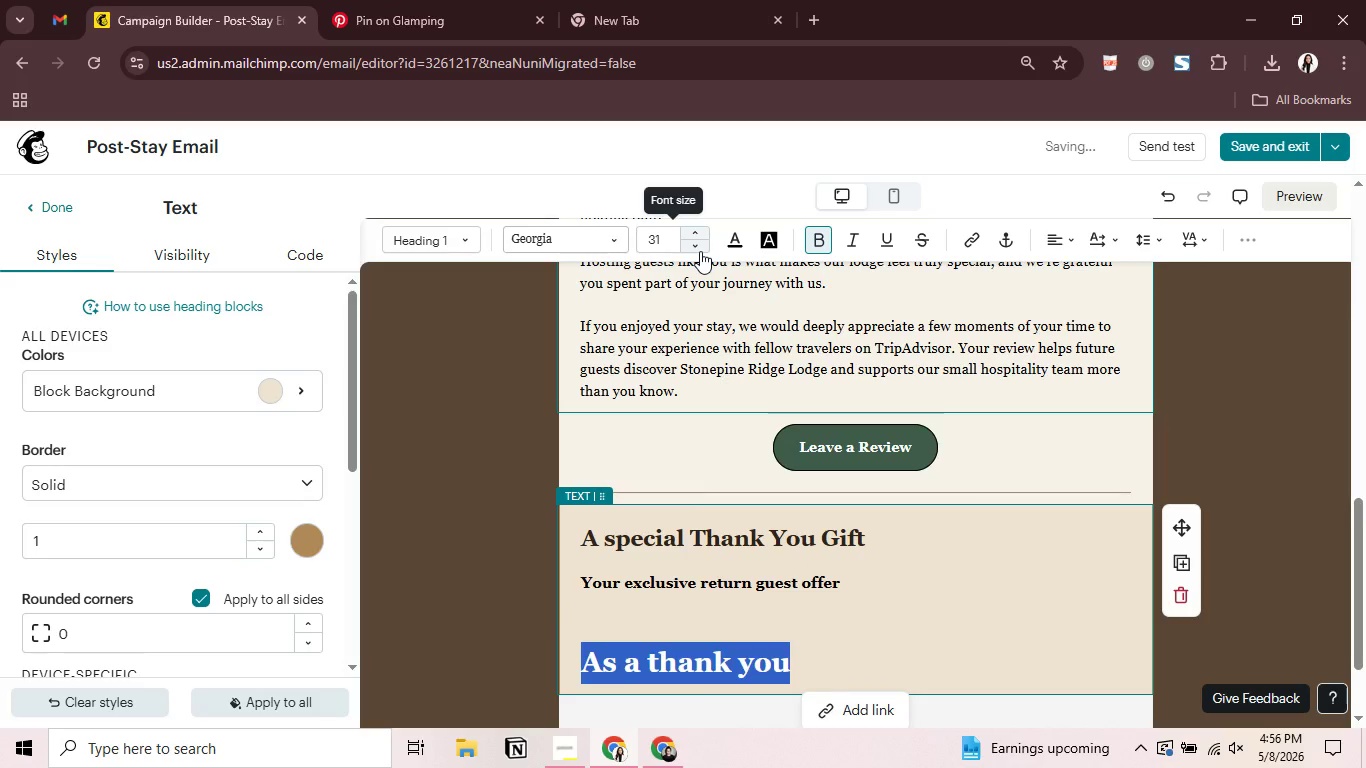 
triple_click([700, 251])
 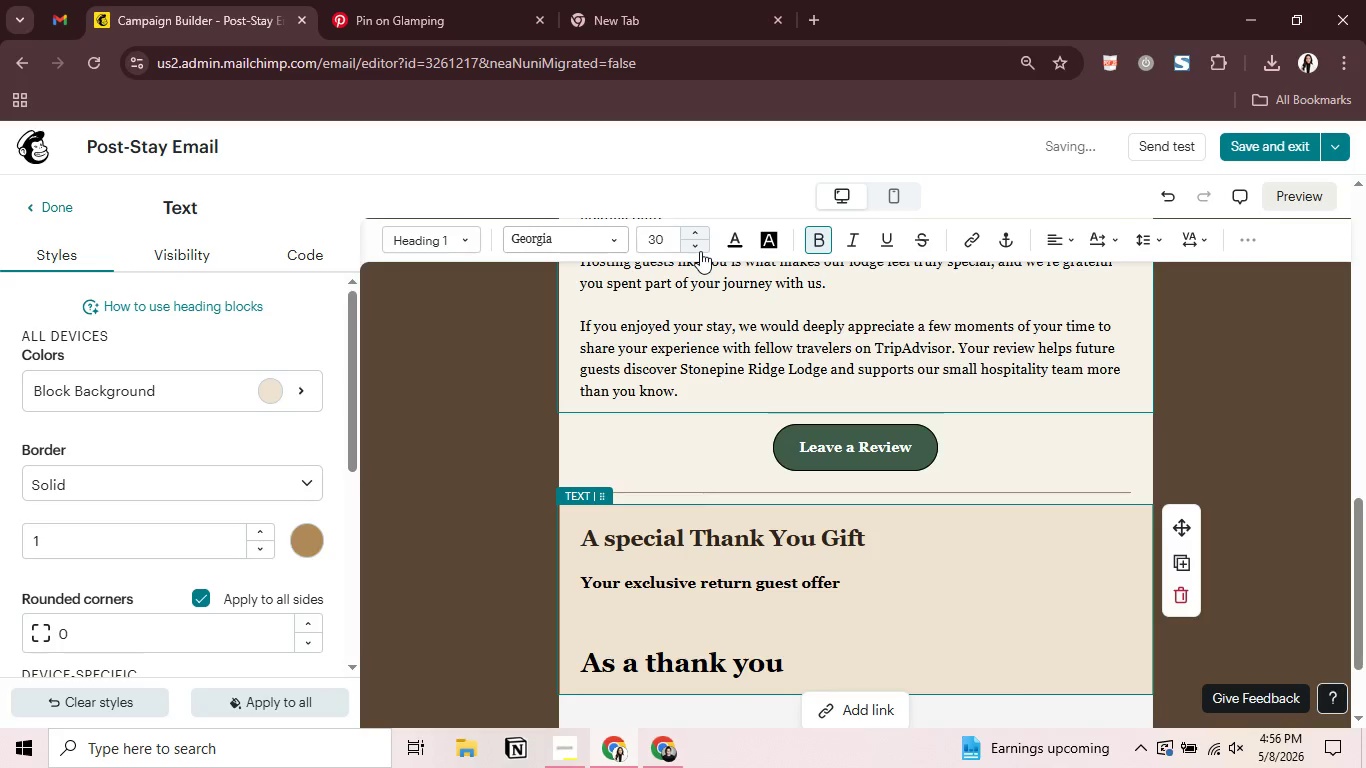 
triple_click([700, 251])
 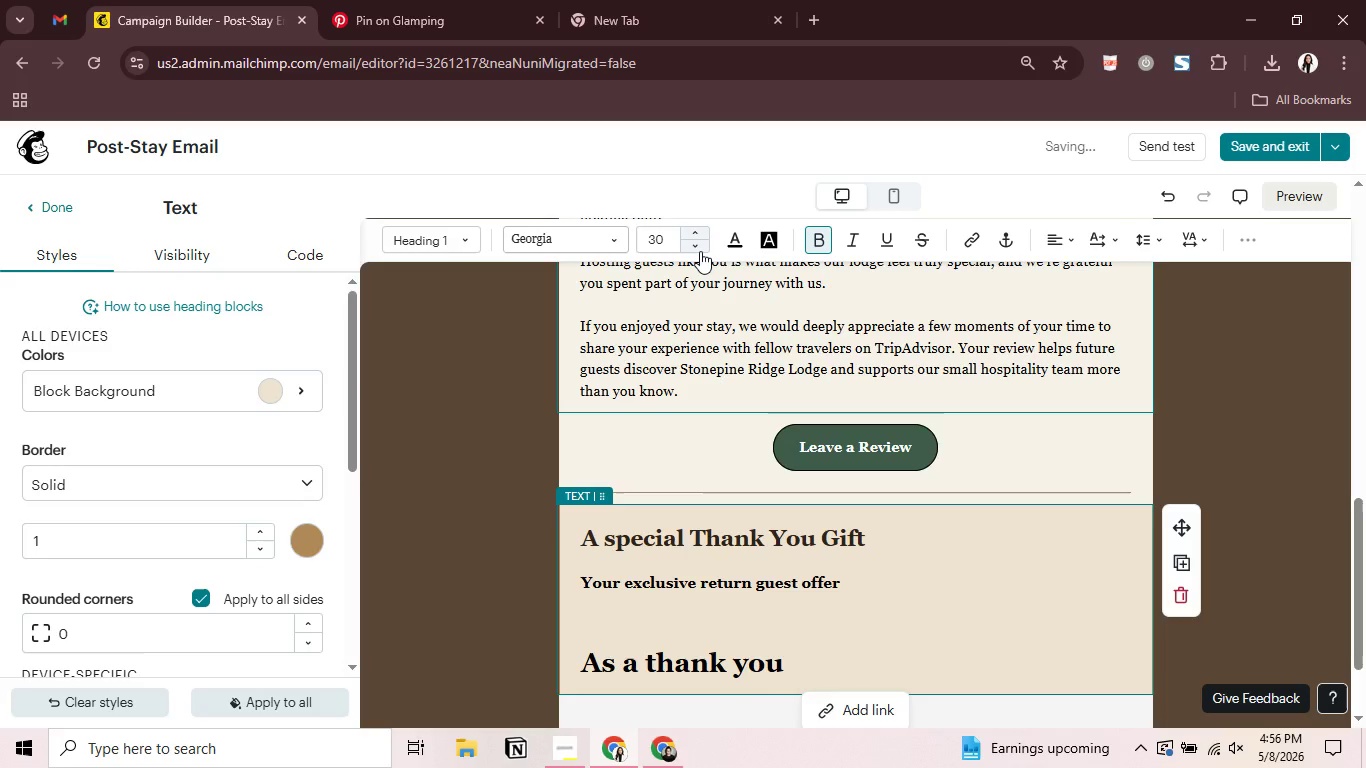 
triple_click([700, 251])
 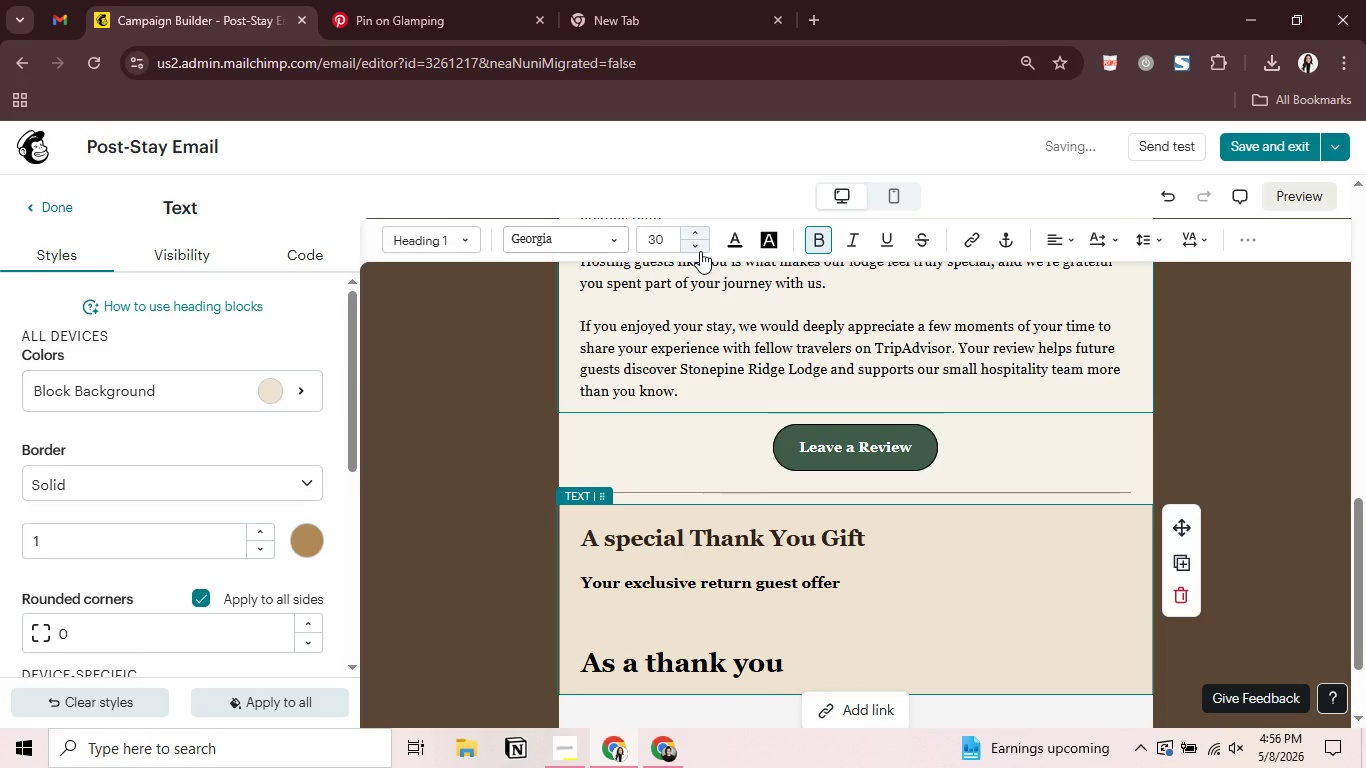 
double_click([700, 251])
 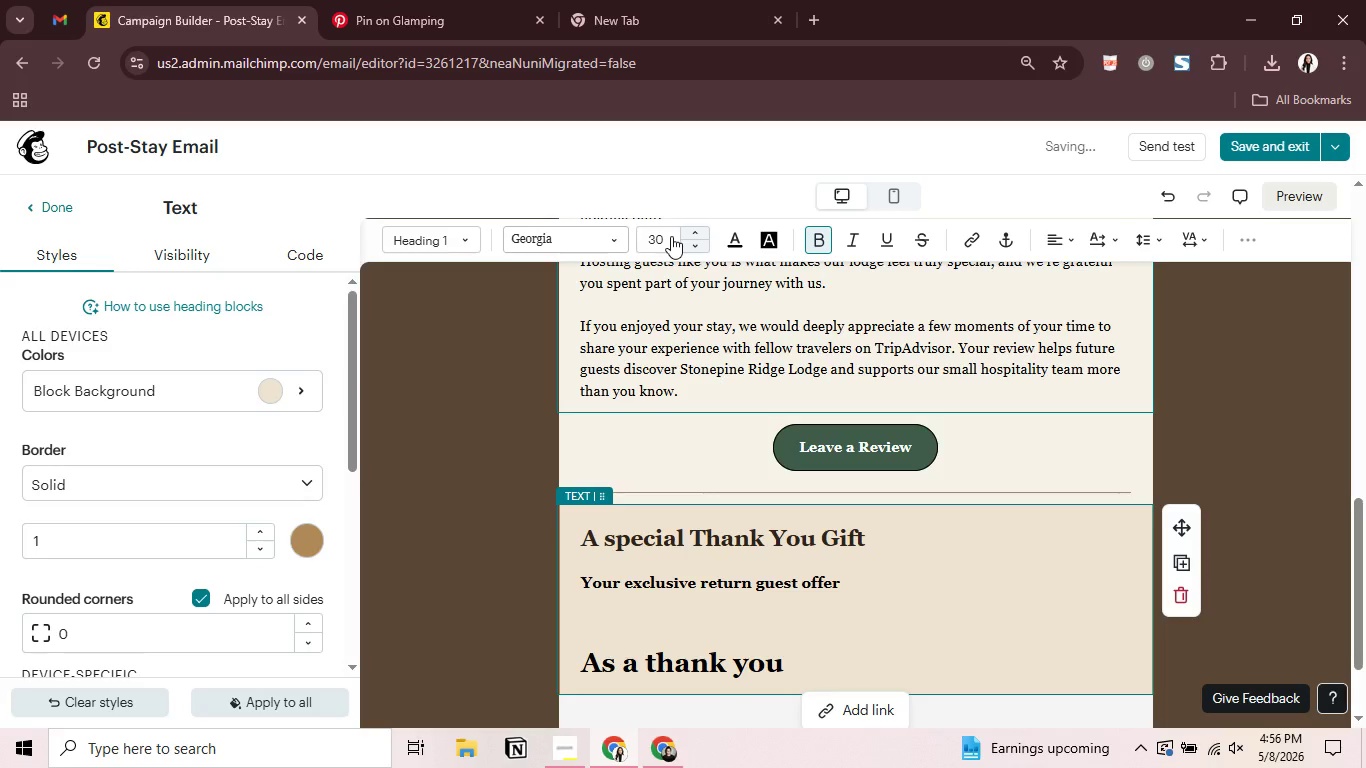 
left_click([671, 236])
 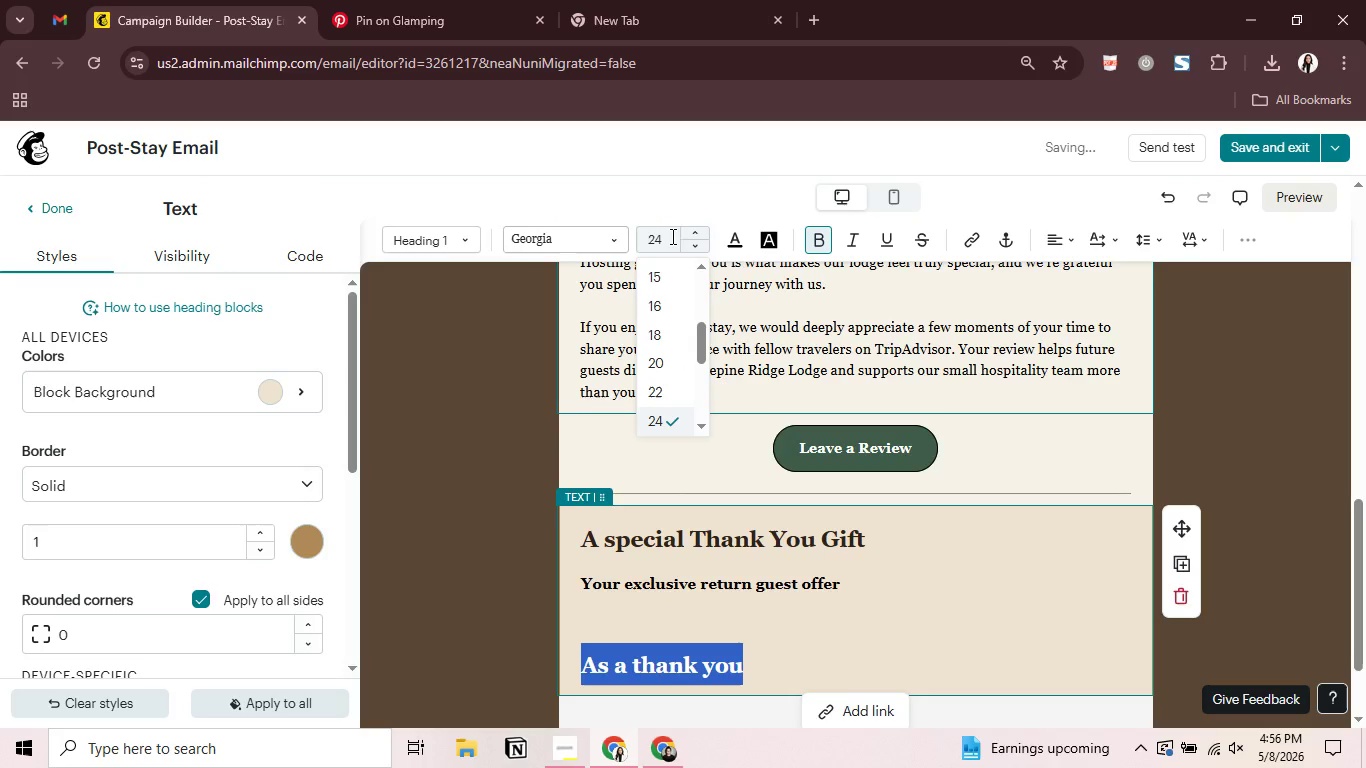 
left_click([664, 300])
 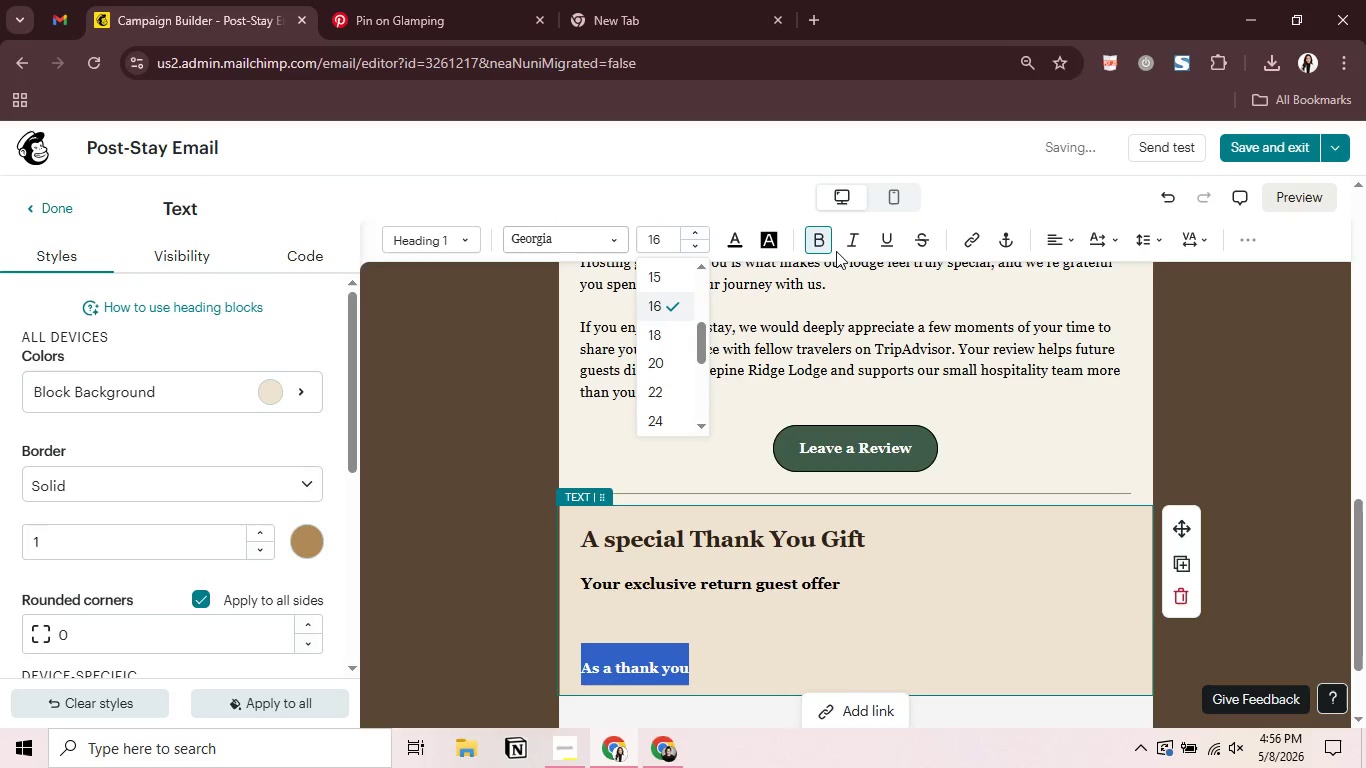 
left_click([827, 251])
 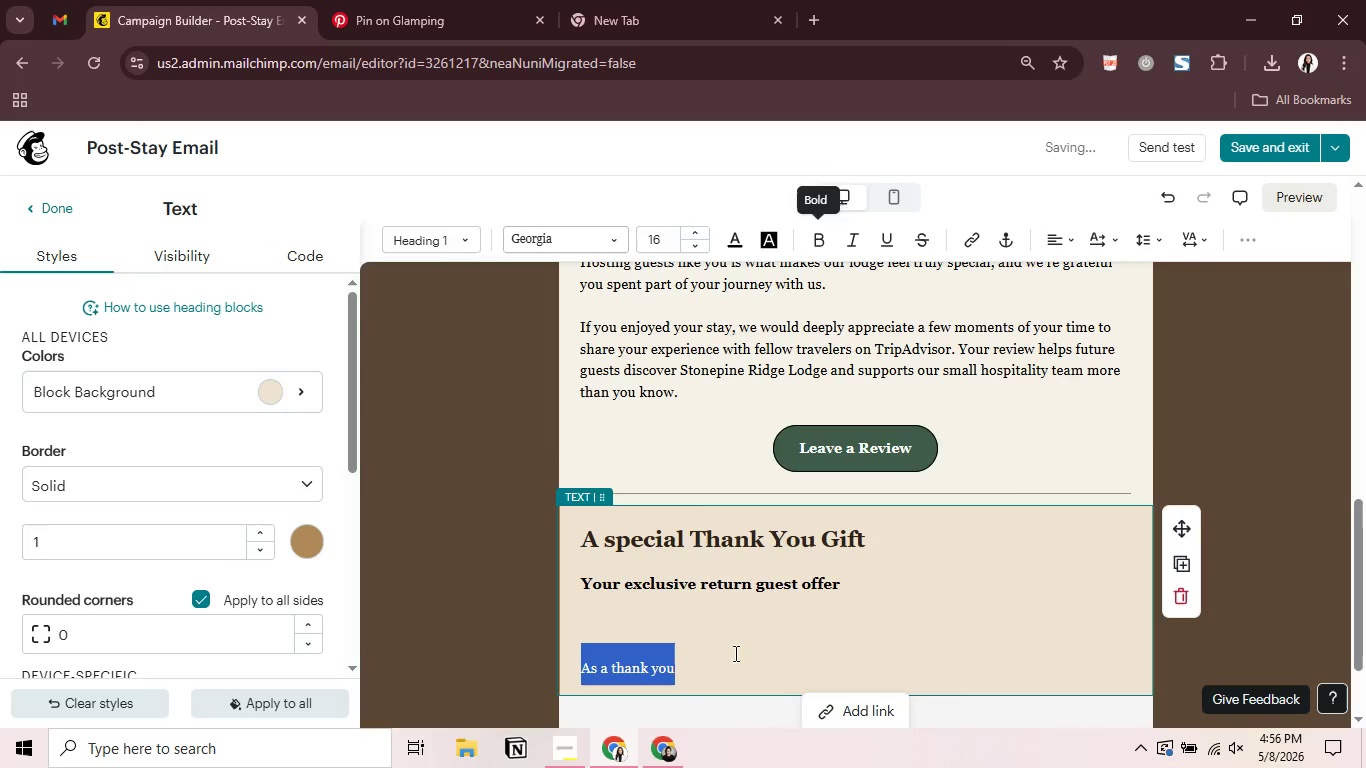 
left_click([710, 668])
 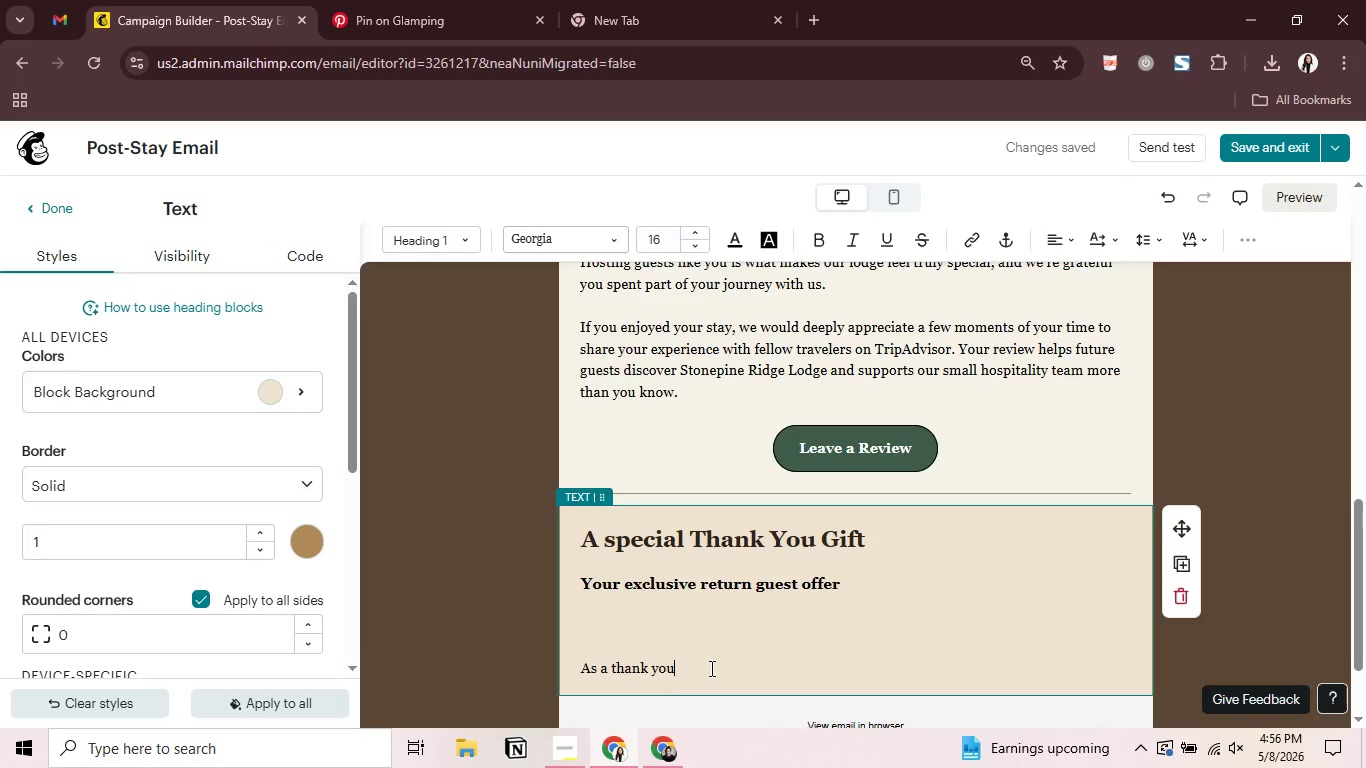 
wait(23.58)
 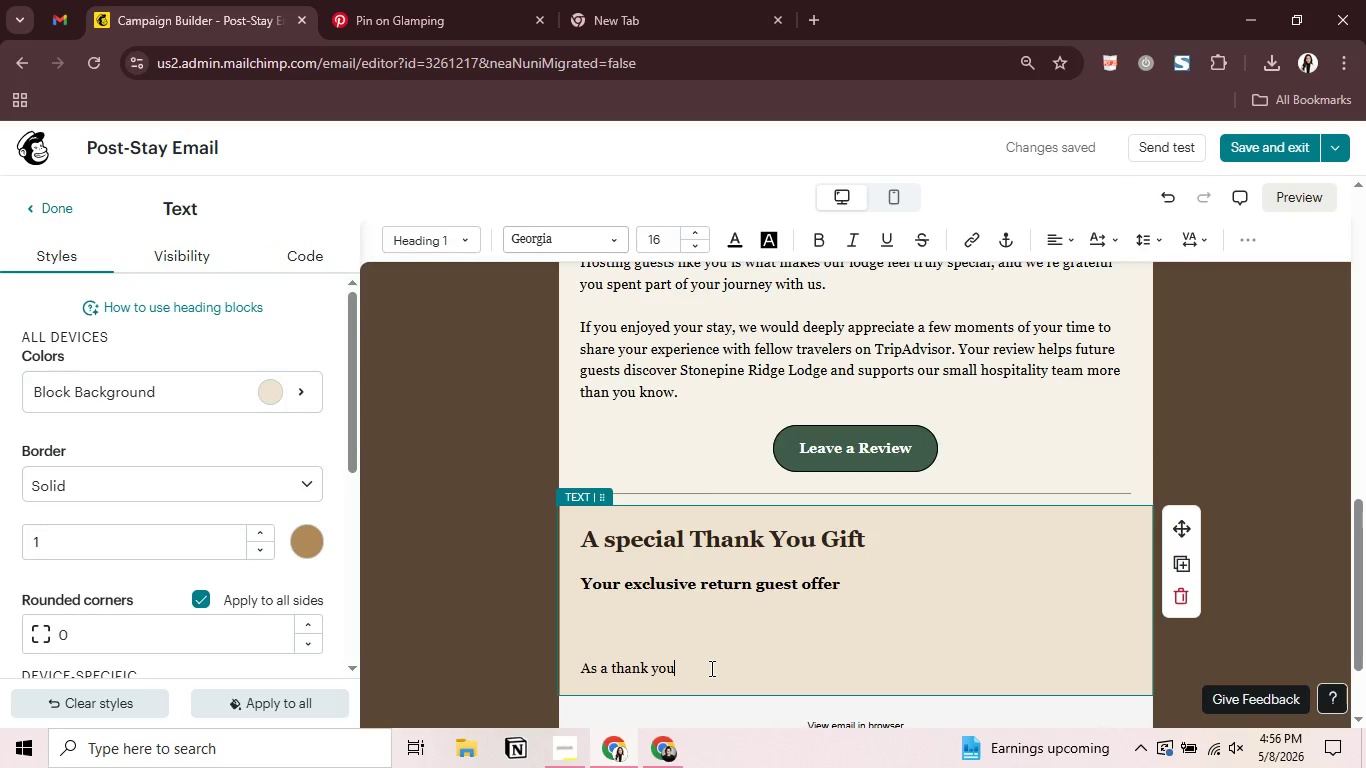 
type( fir)
key(Backspace)
key(Backspace)
type(or sta)
 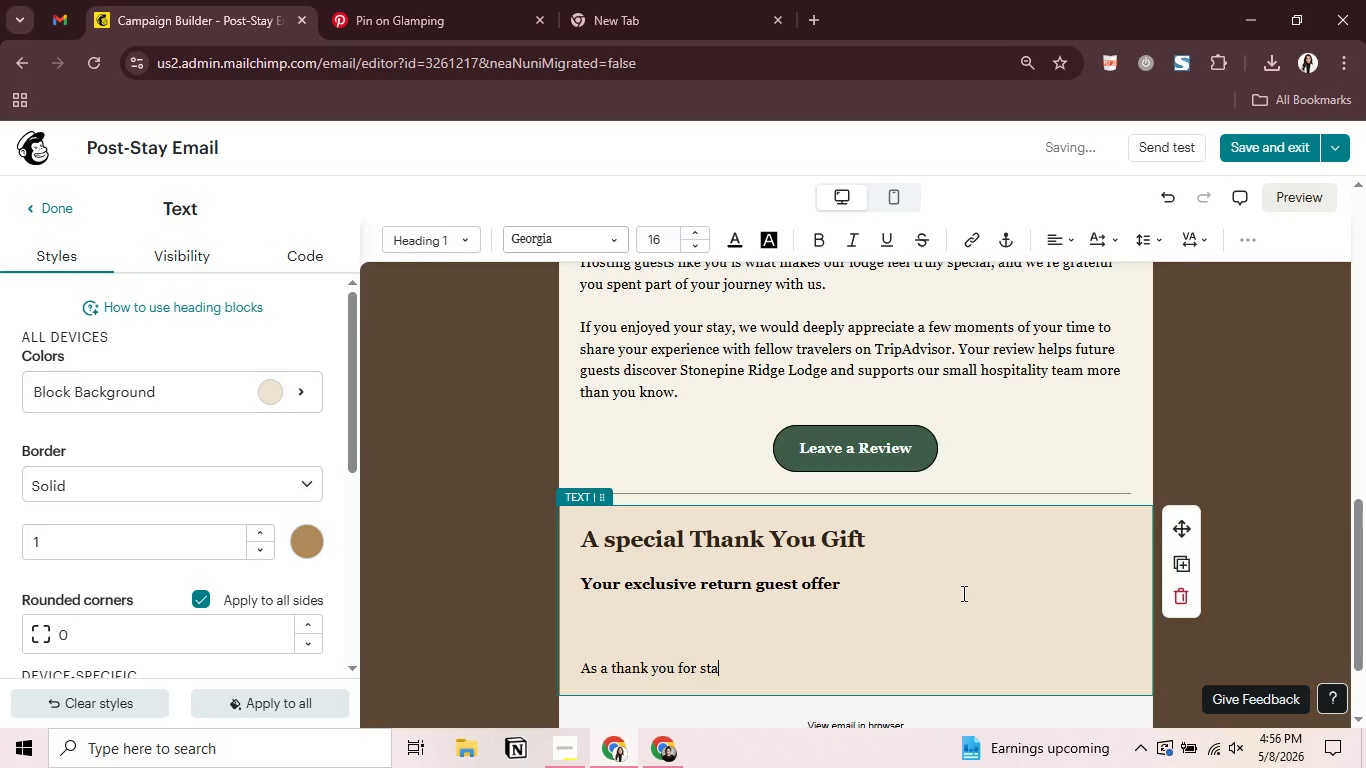 
type(ying witg us)
key(Backspace)
key(Backspace)
key(Backspace)
key(Backspace)
type(h us)
 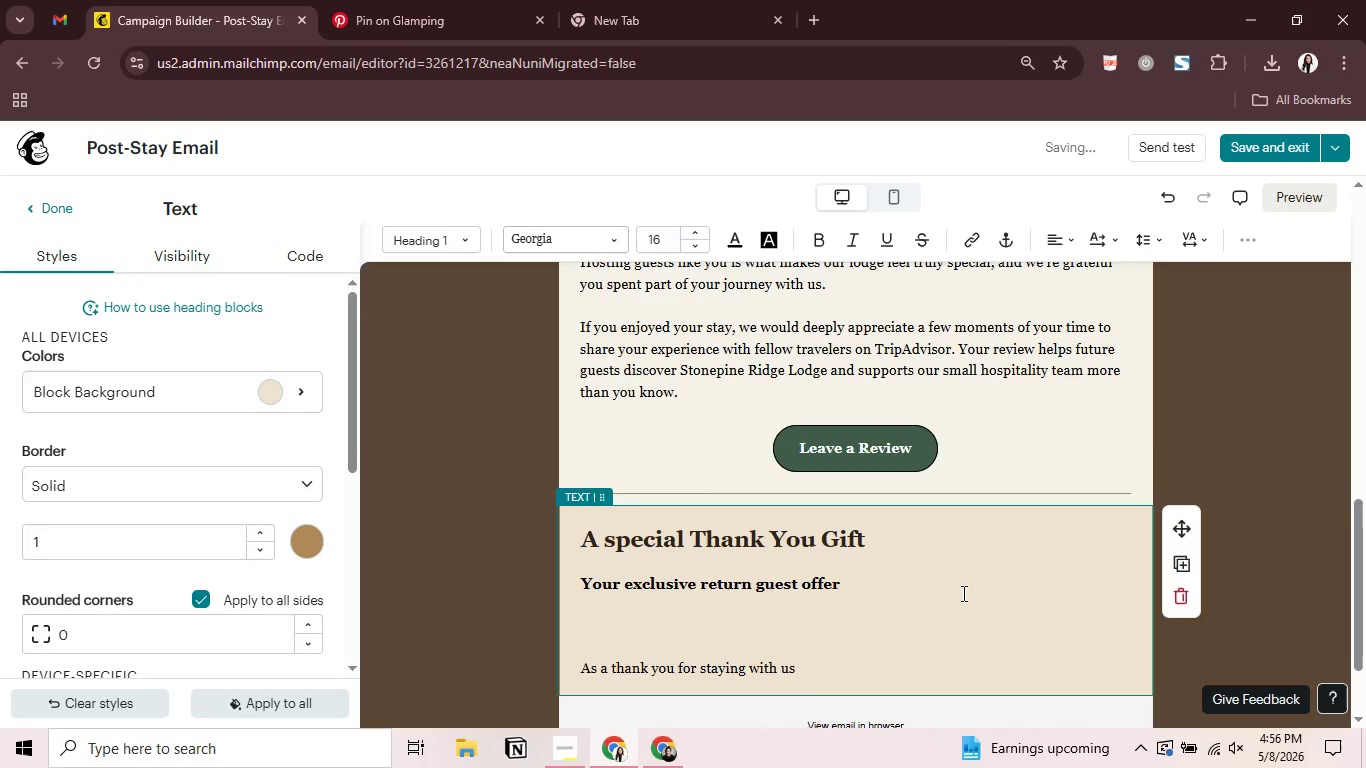 
key(Comma)
 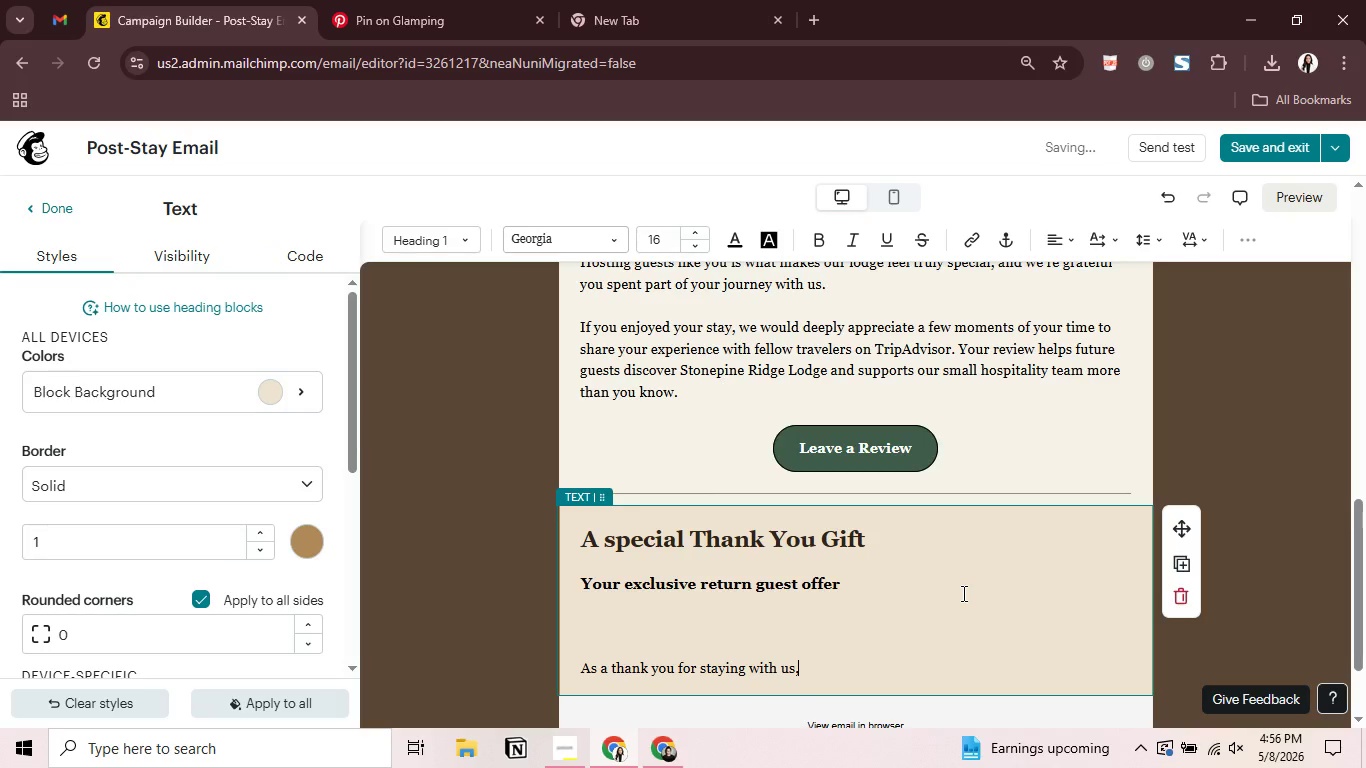 
key(Space)
 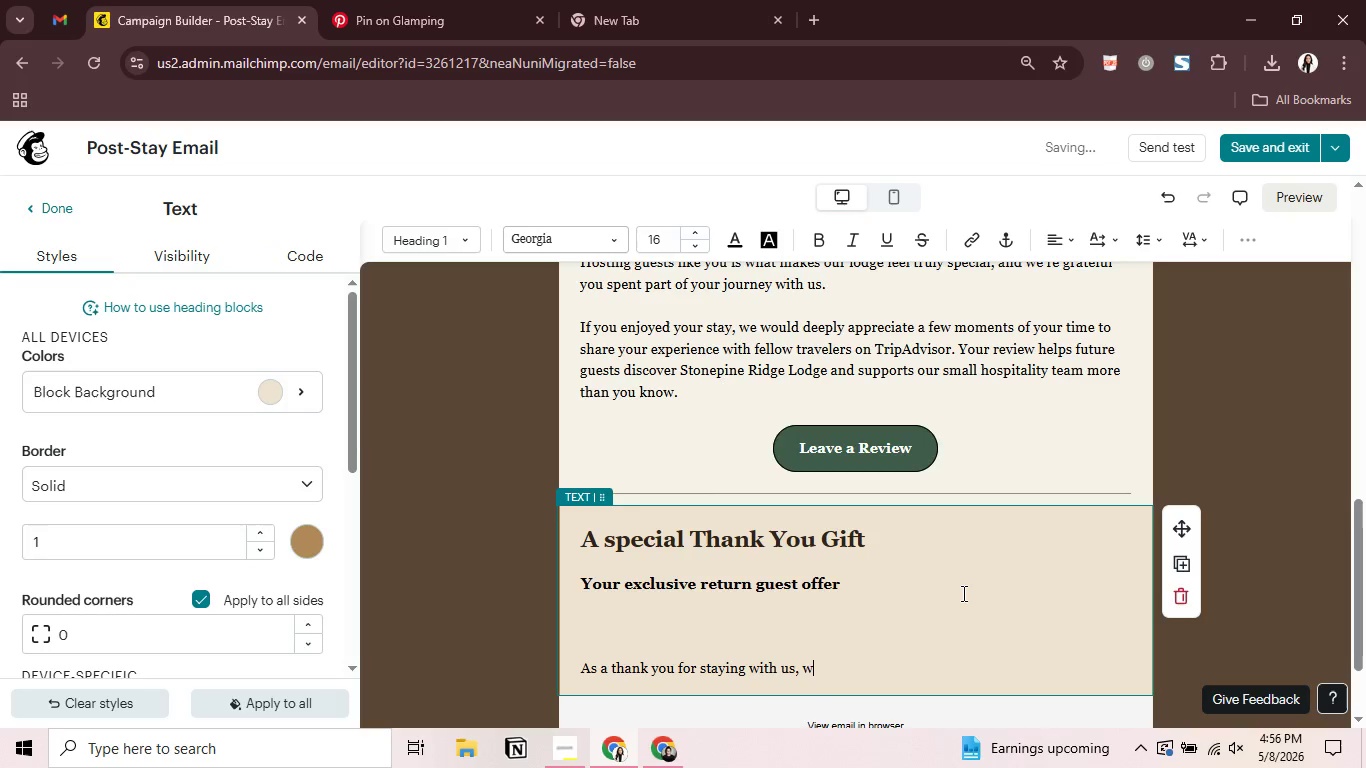 
key(W)
 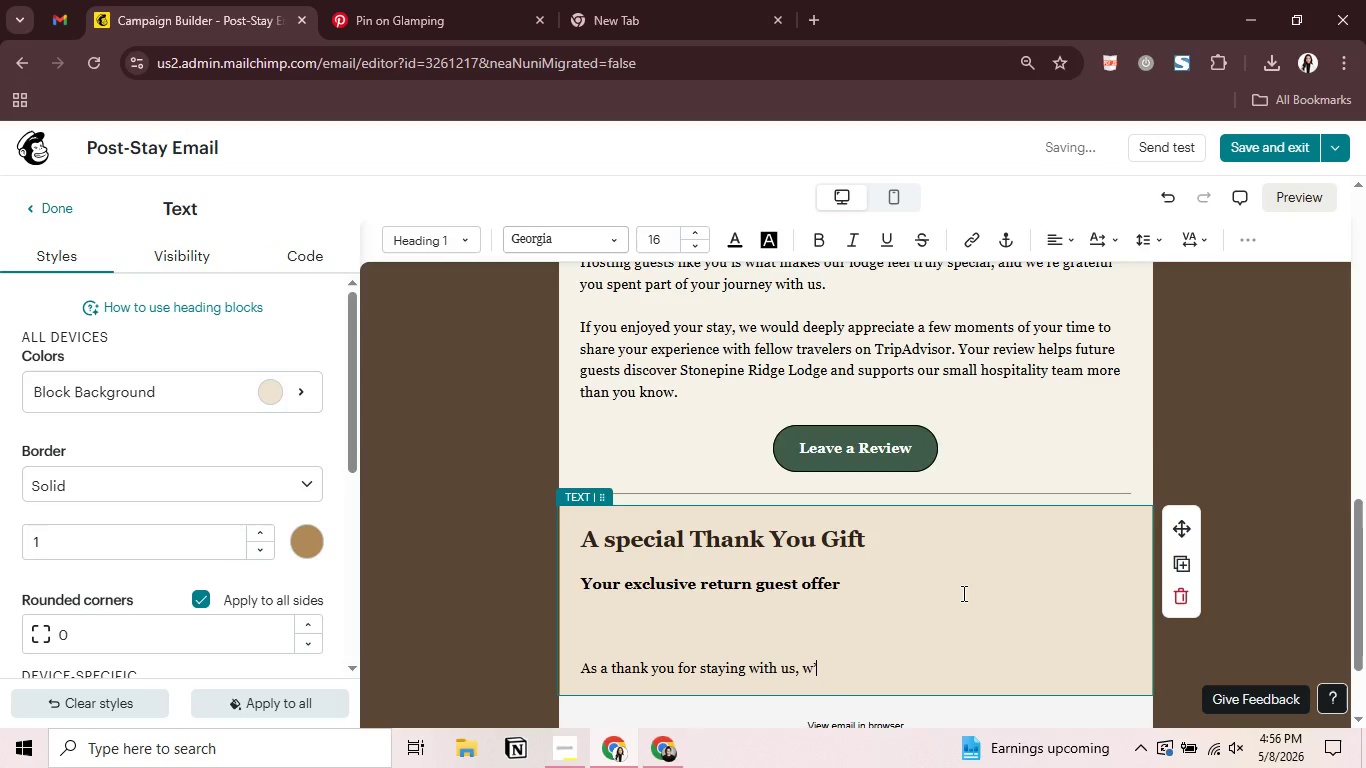 
key(Quote)
 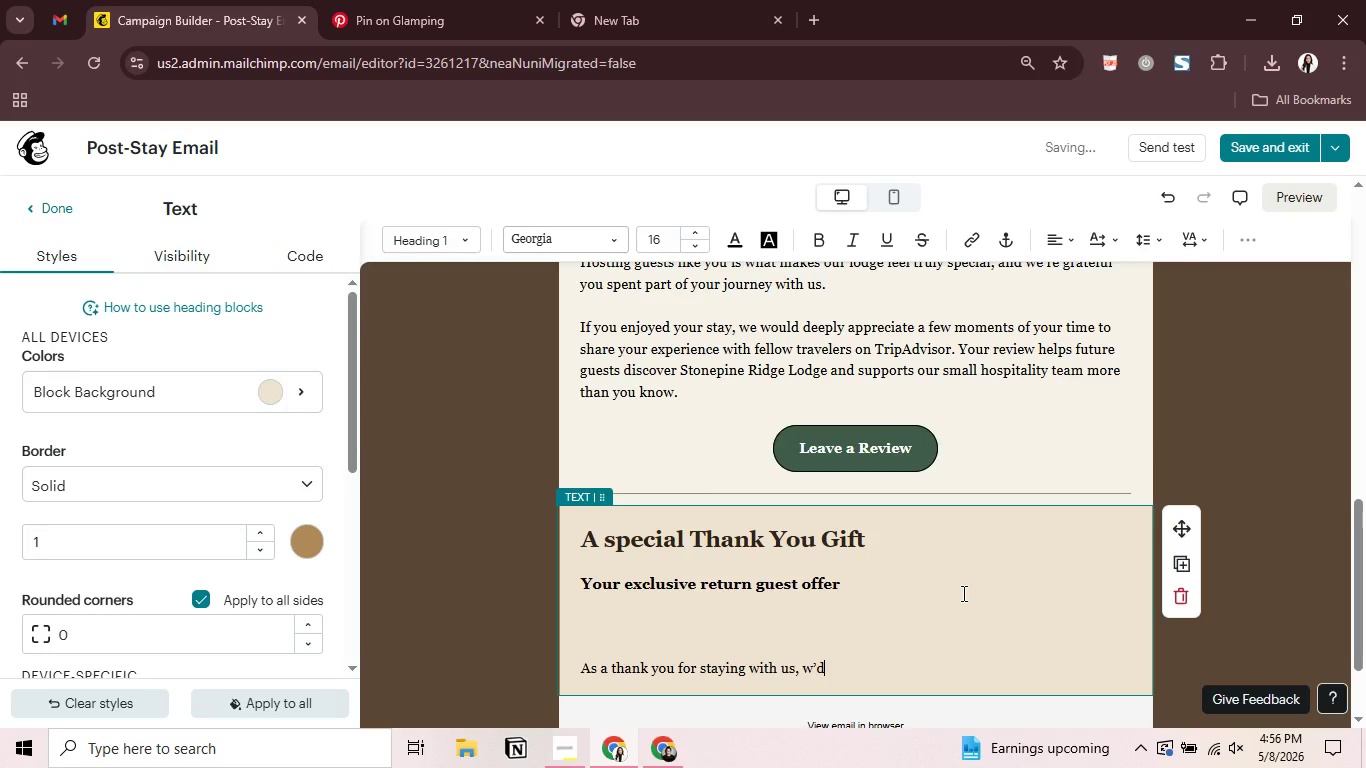 
key(D)
 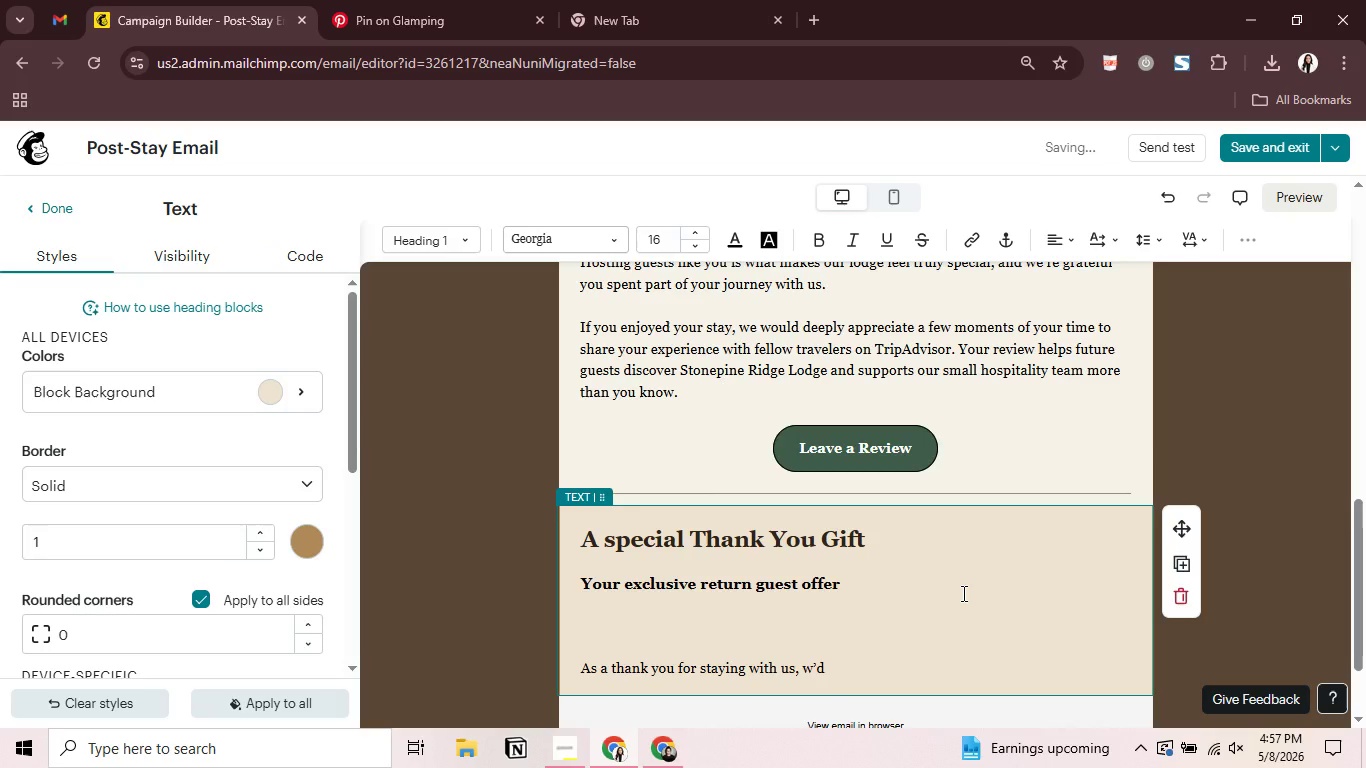 
key(Backspace)
 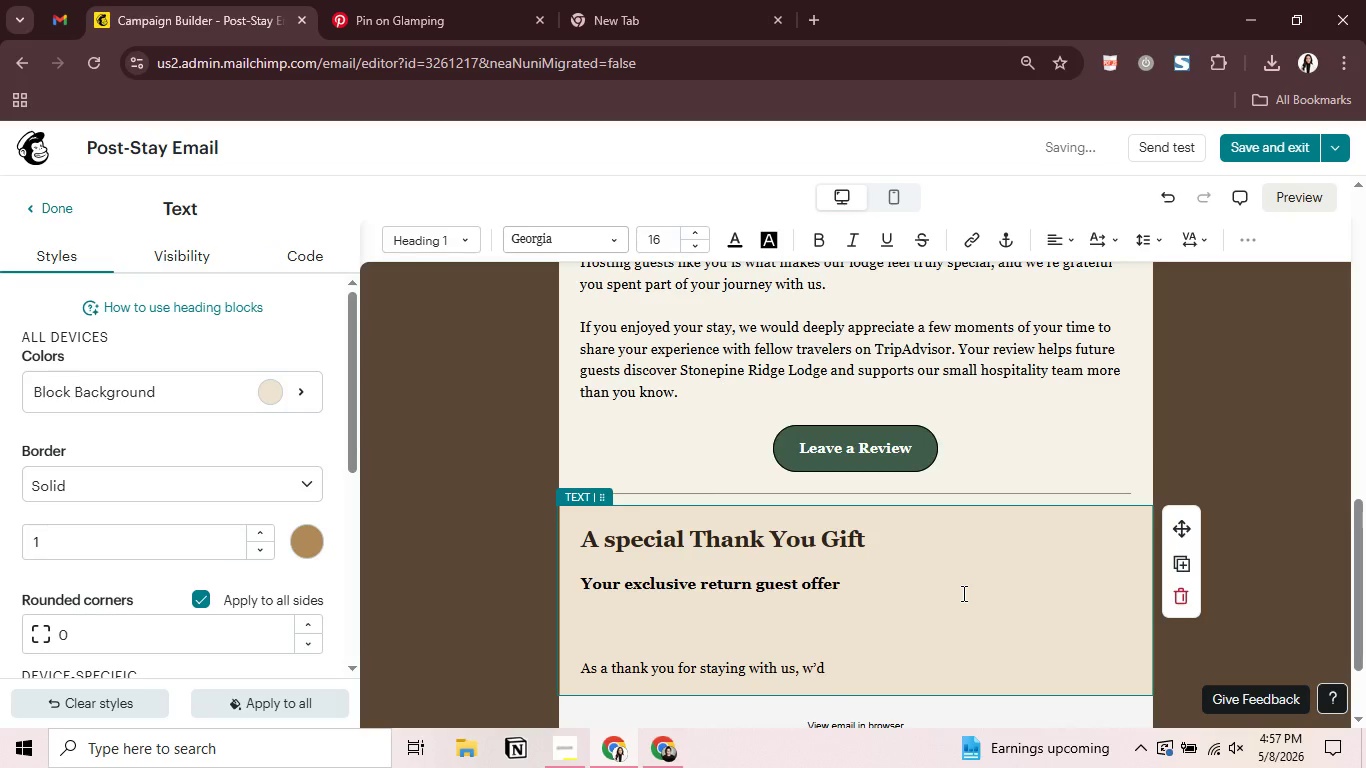 
key(Backspace)
 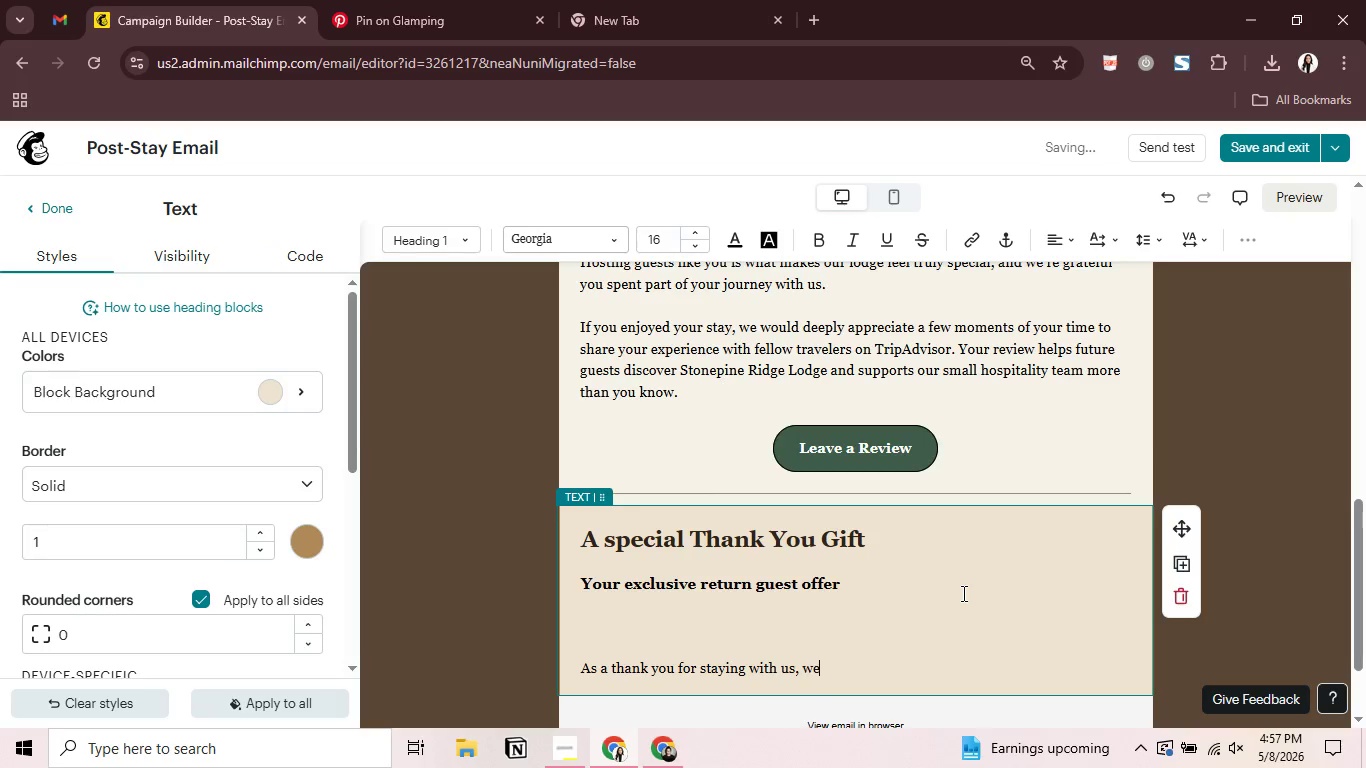 
key(E)
 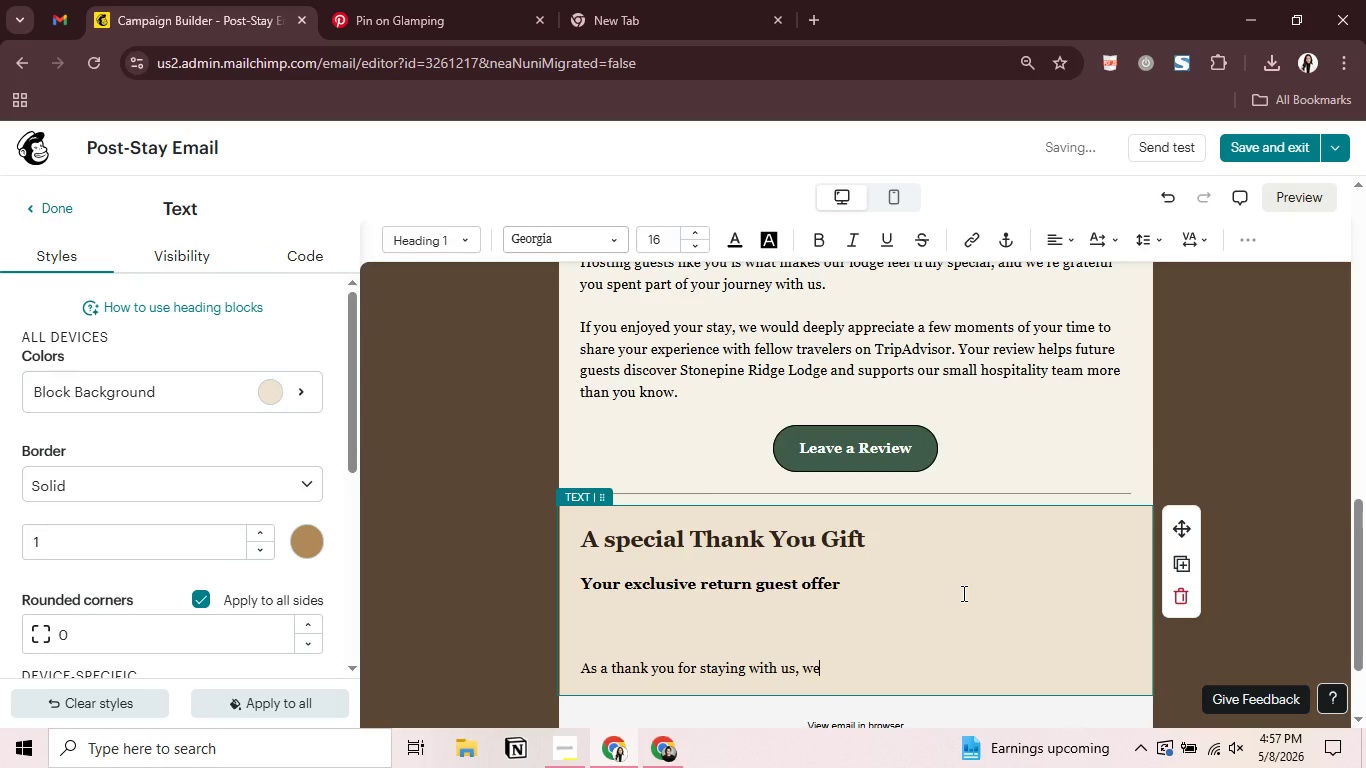 
key(Quote)
 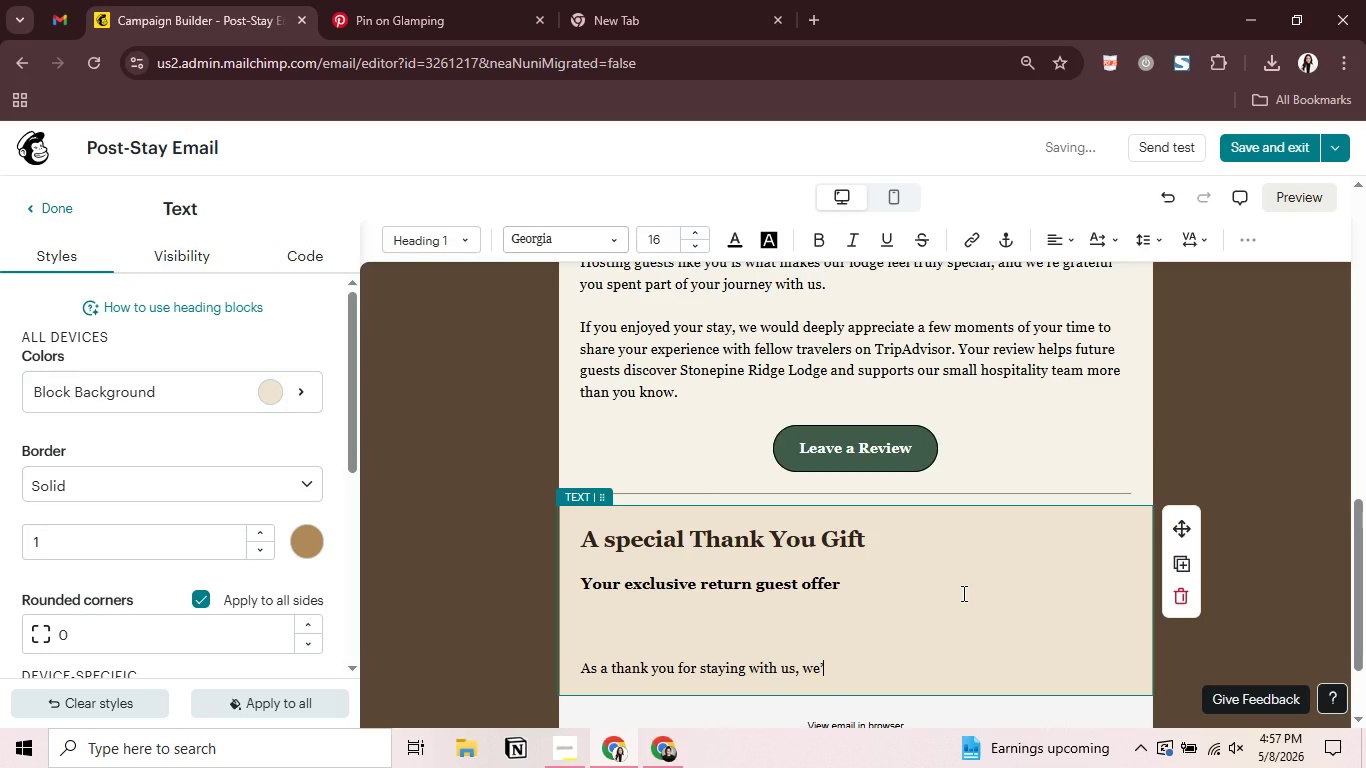 
key(D)
 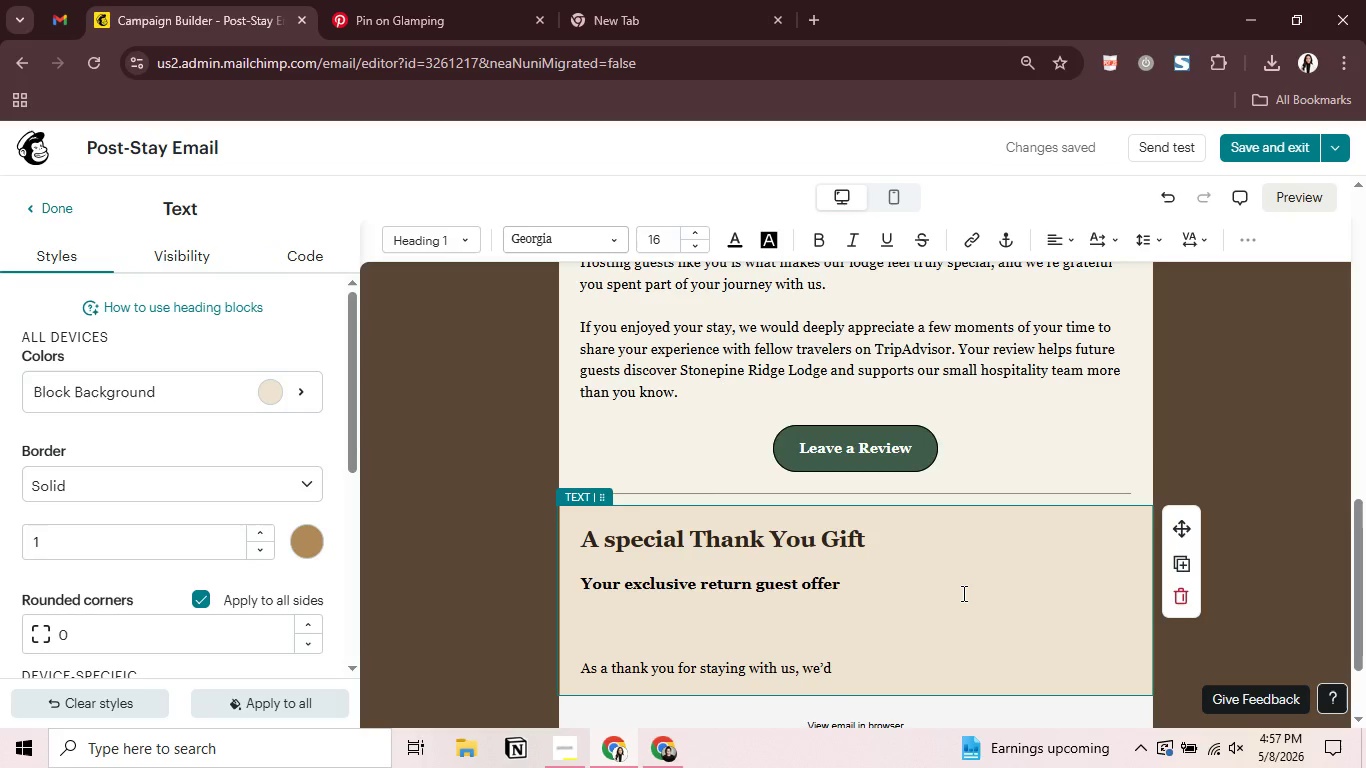 
wait(16.59)
 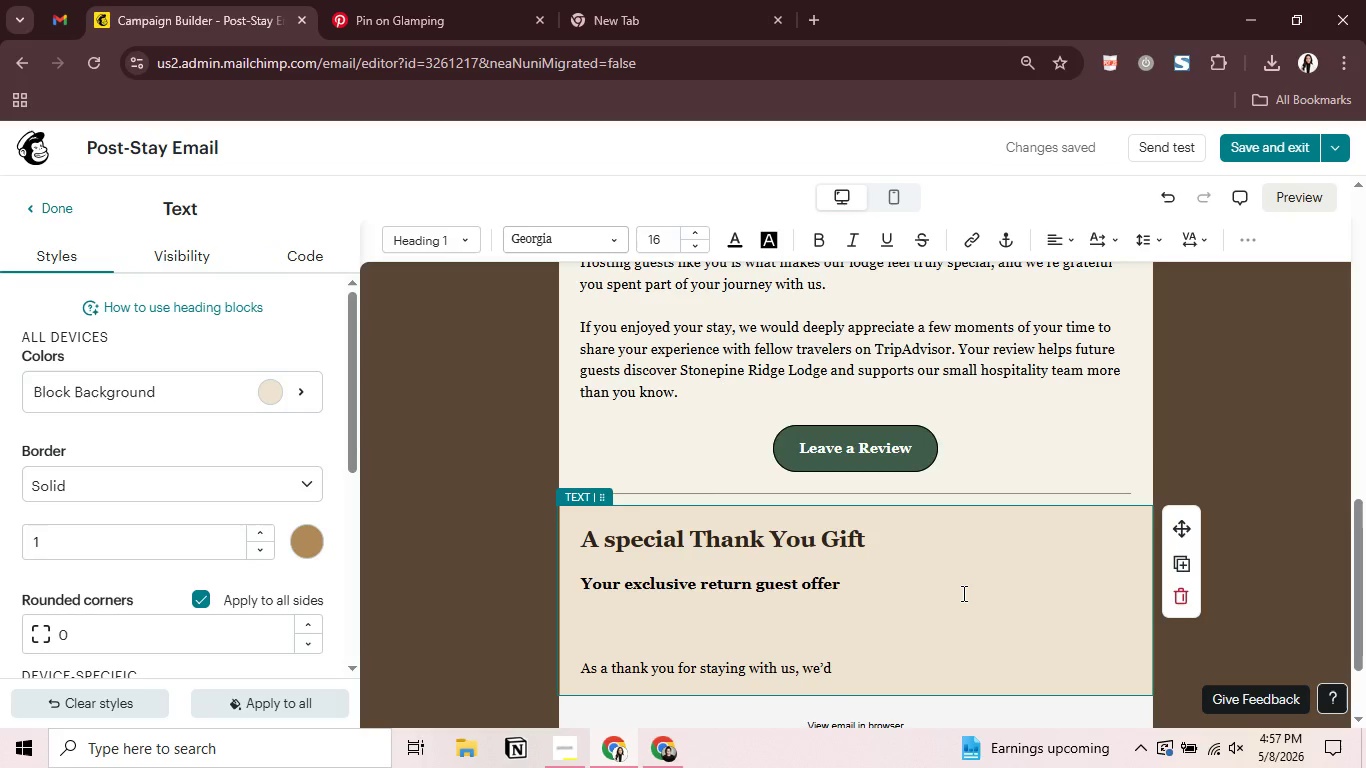 
type( love toy welcome you back )
 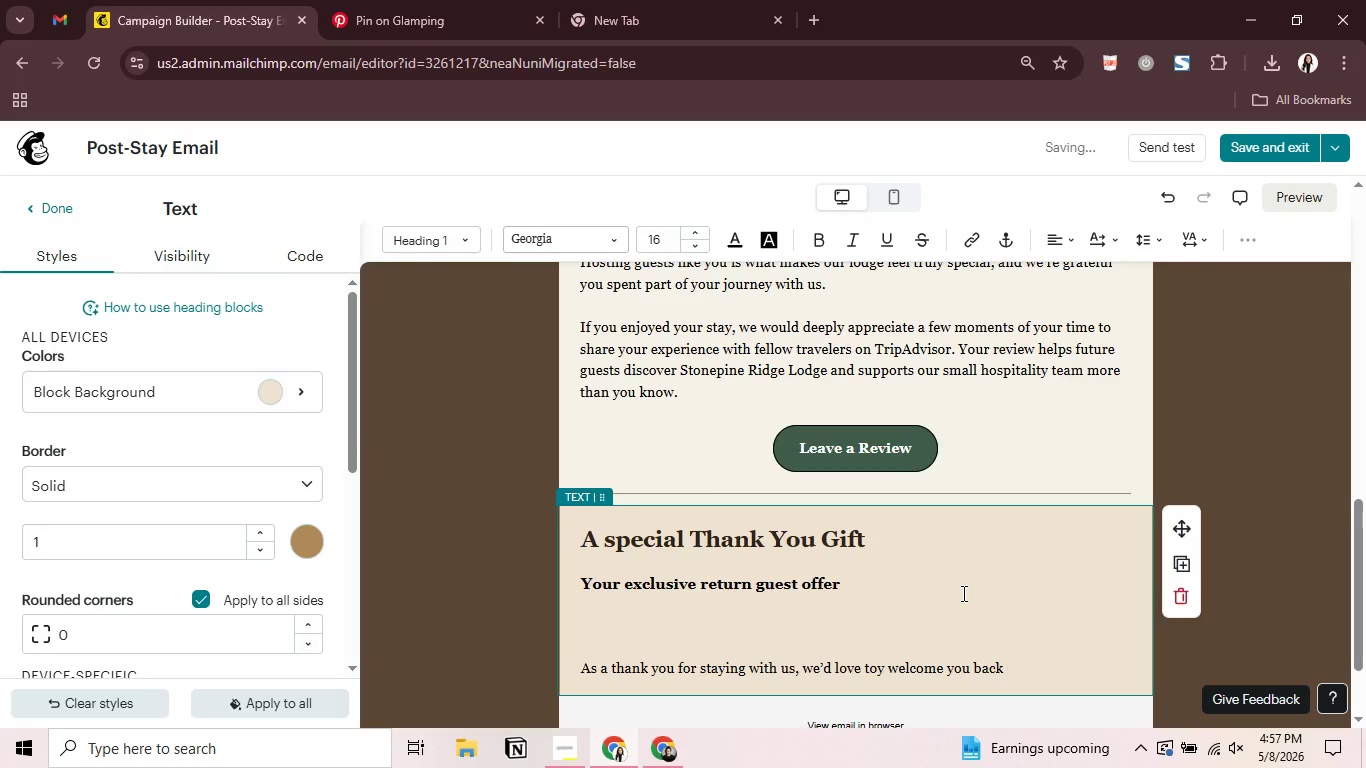 
type(with an exck)
key(Backspace)
type(lsuive )
 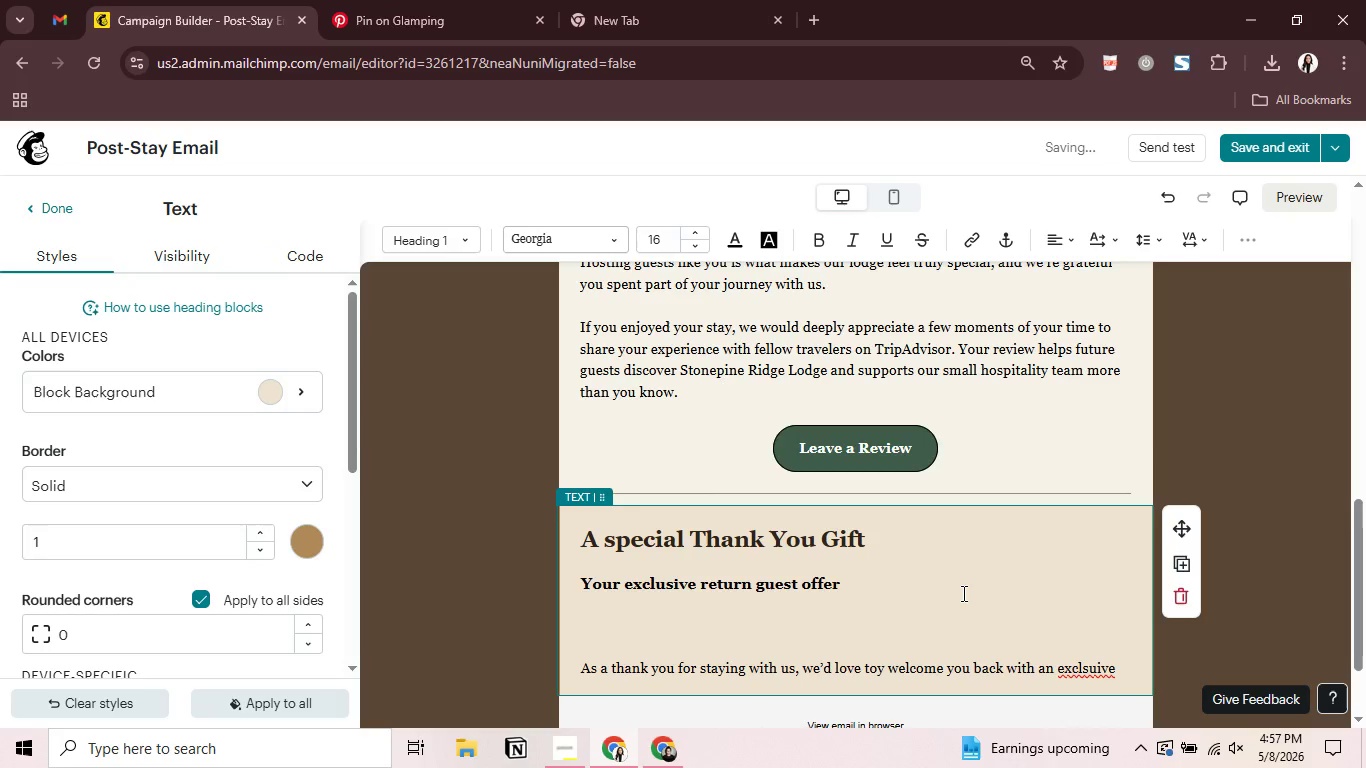 
type(return)
key(Backspace)
key(Backspace)
key(Backspace)
key(Backspace)
key(Backspace)
type(etu)
 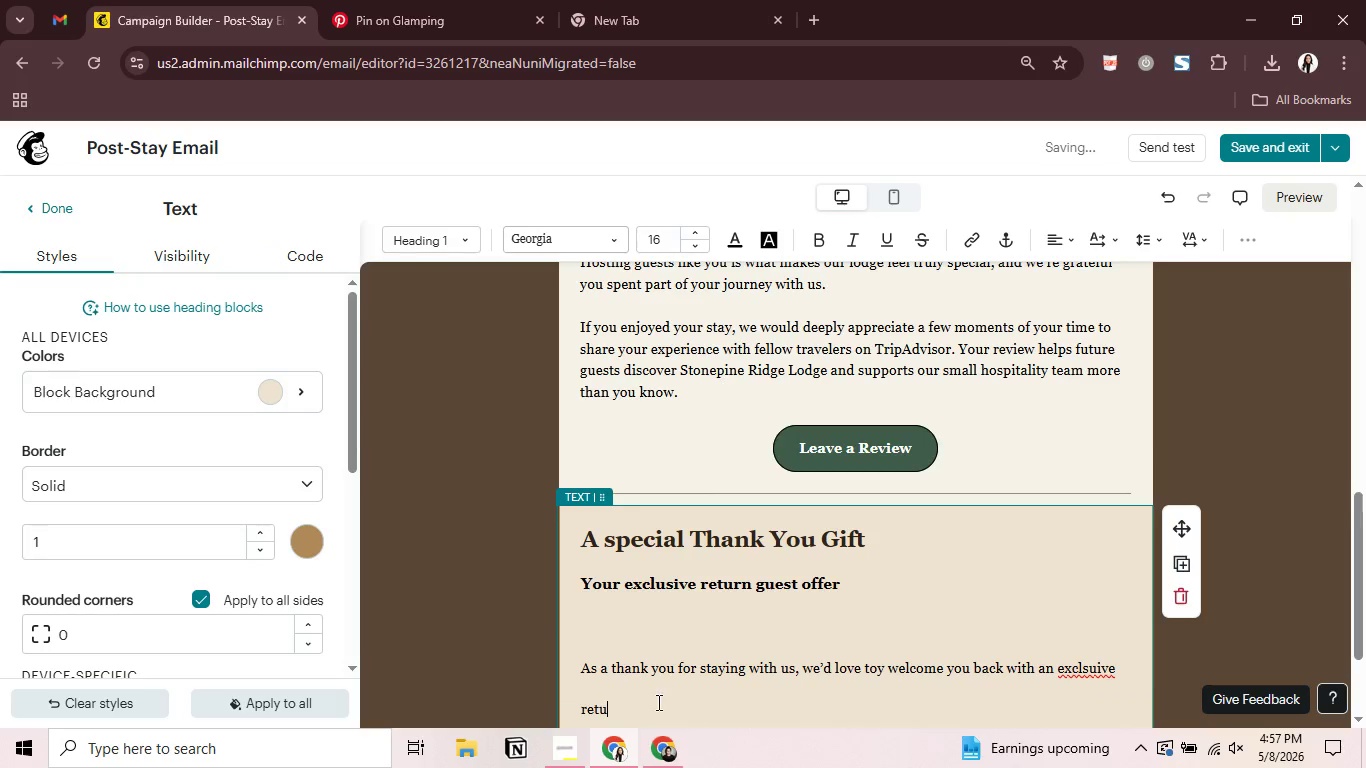 
left_click_drag(start_coordinate=[623, 702], to_coordinate=[570, 575])
 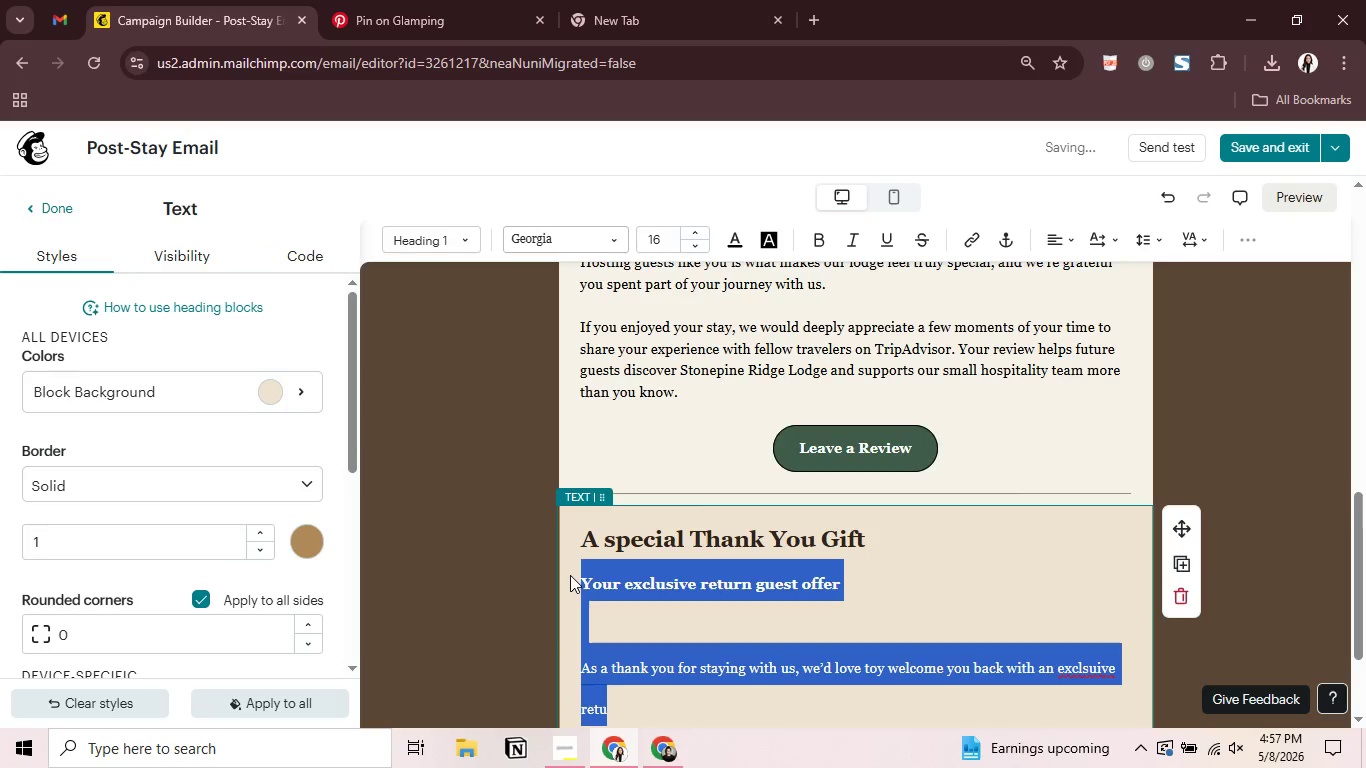 
key(Control+X)
 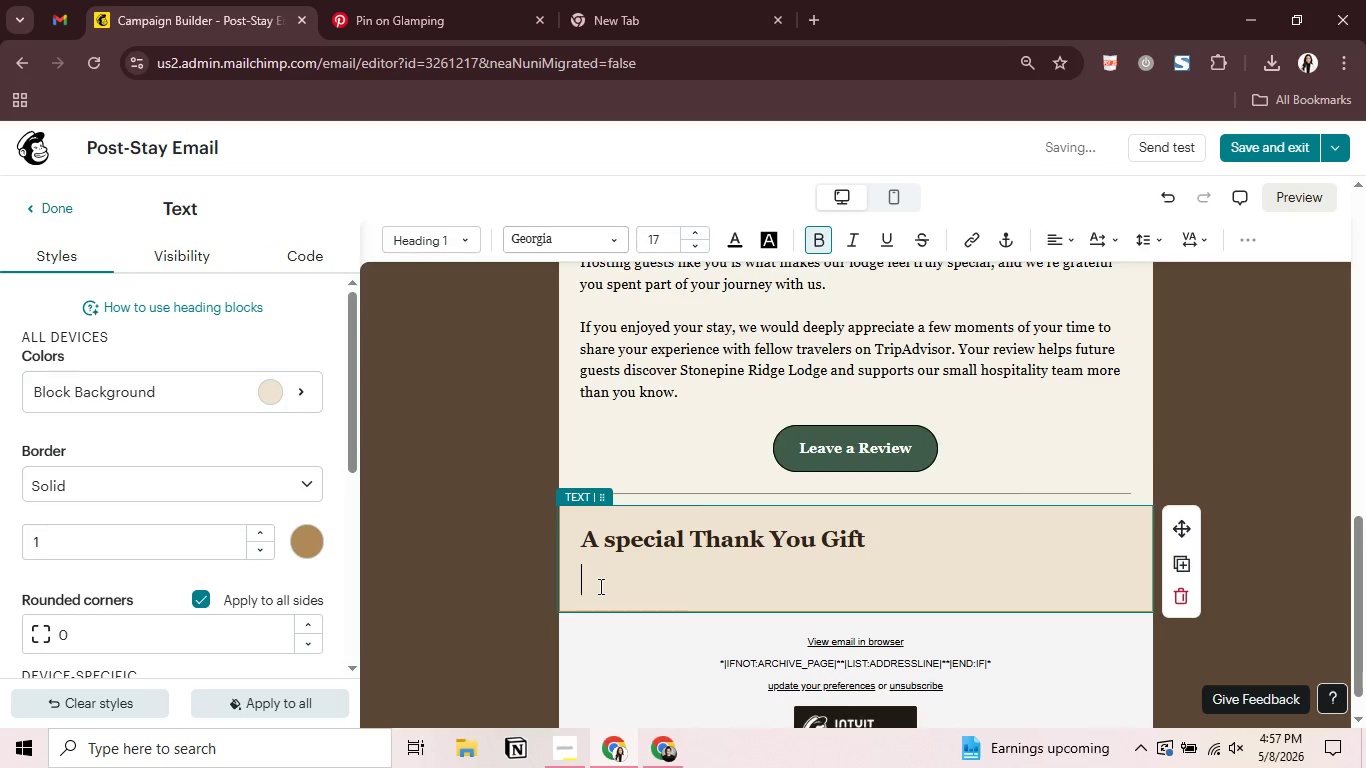 
key(Backspace)
 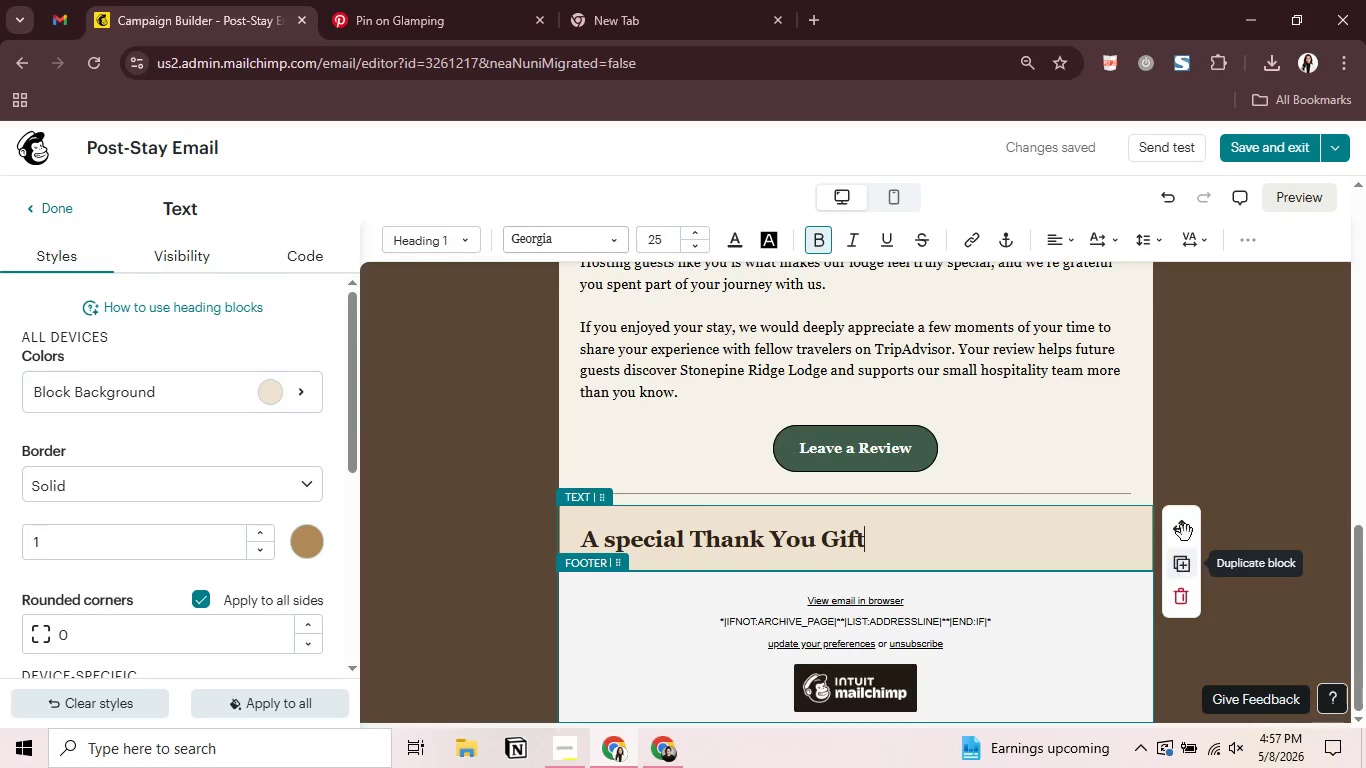 
wait(5.92)
 